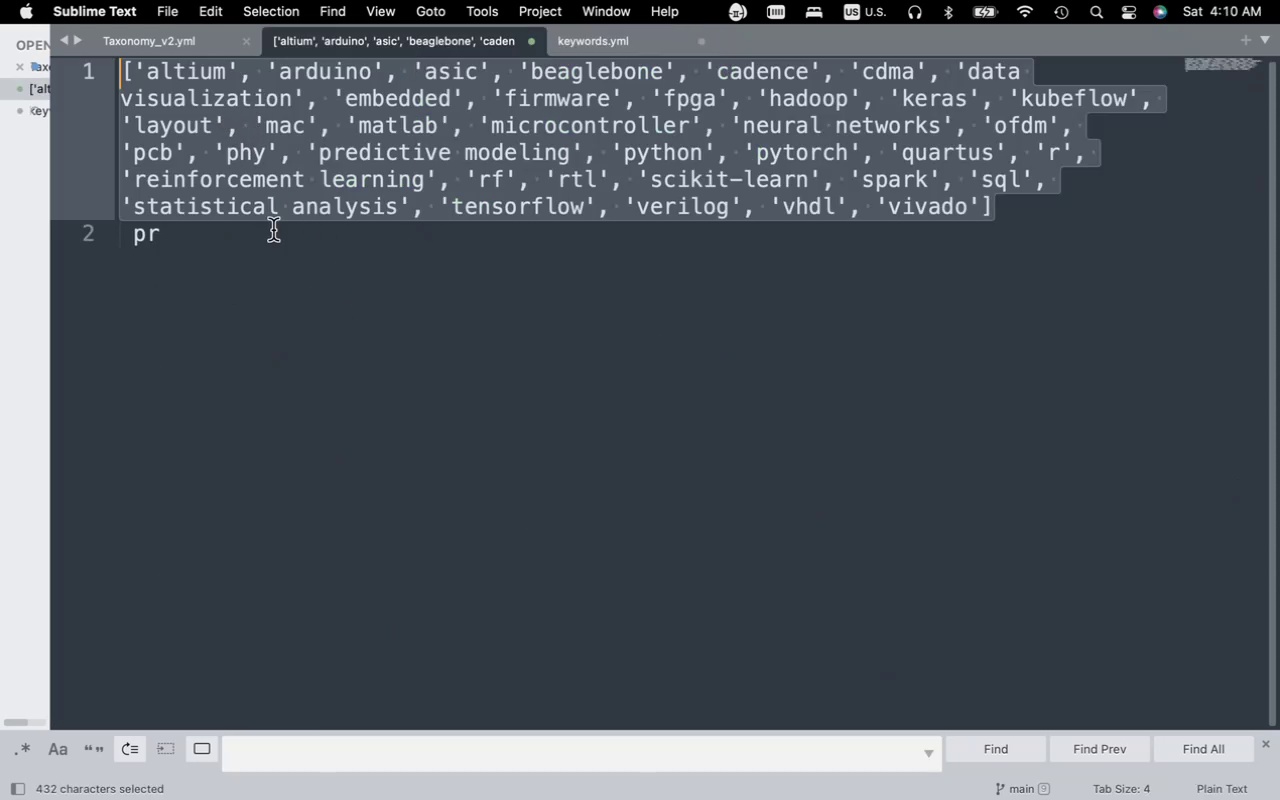 
key(Fn)
 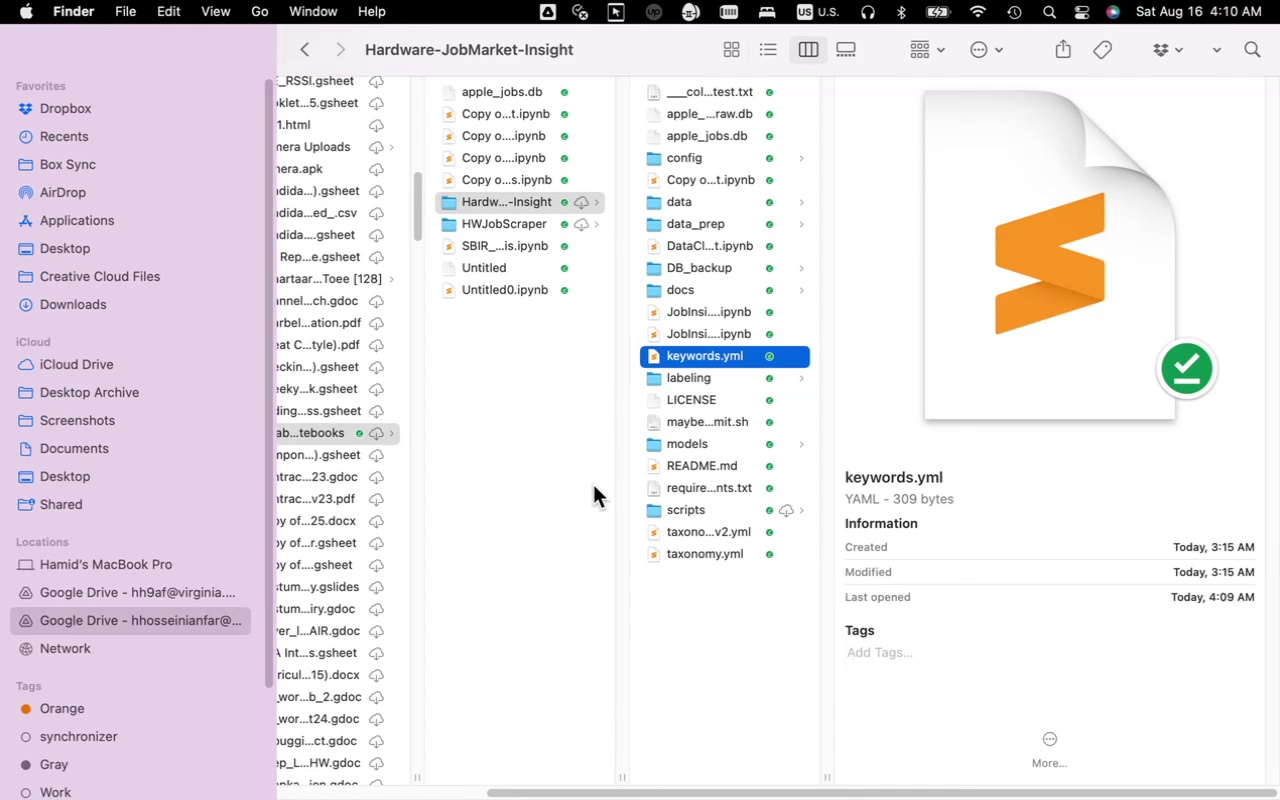 
wait(9.79)
 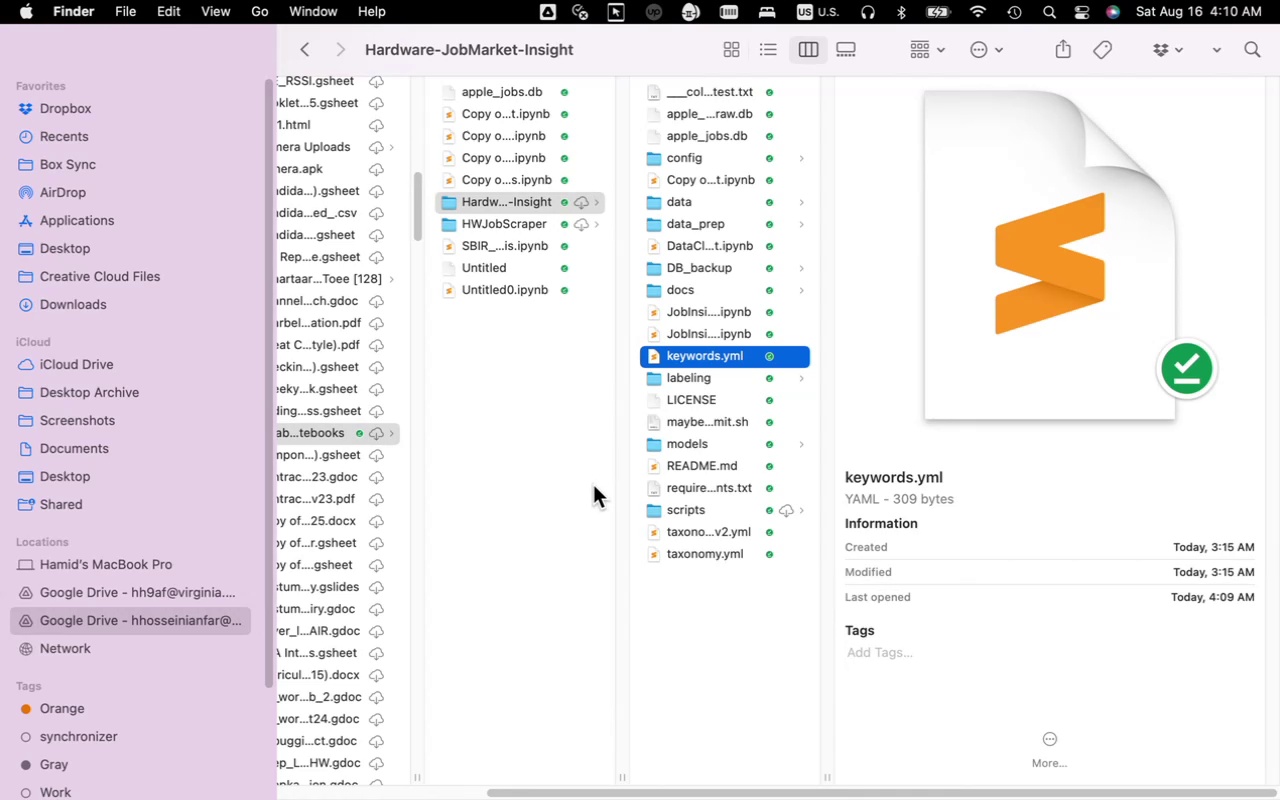 
mouse_move([720, 171])
 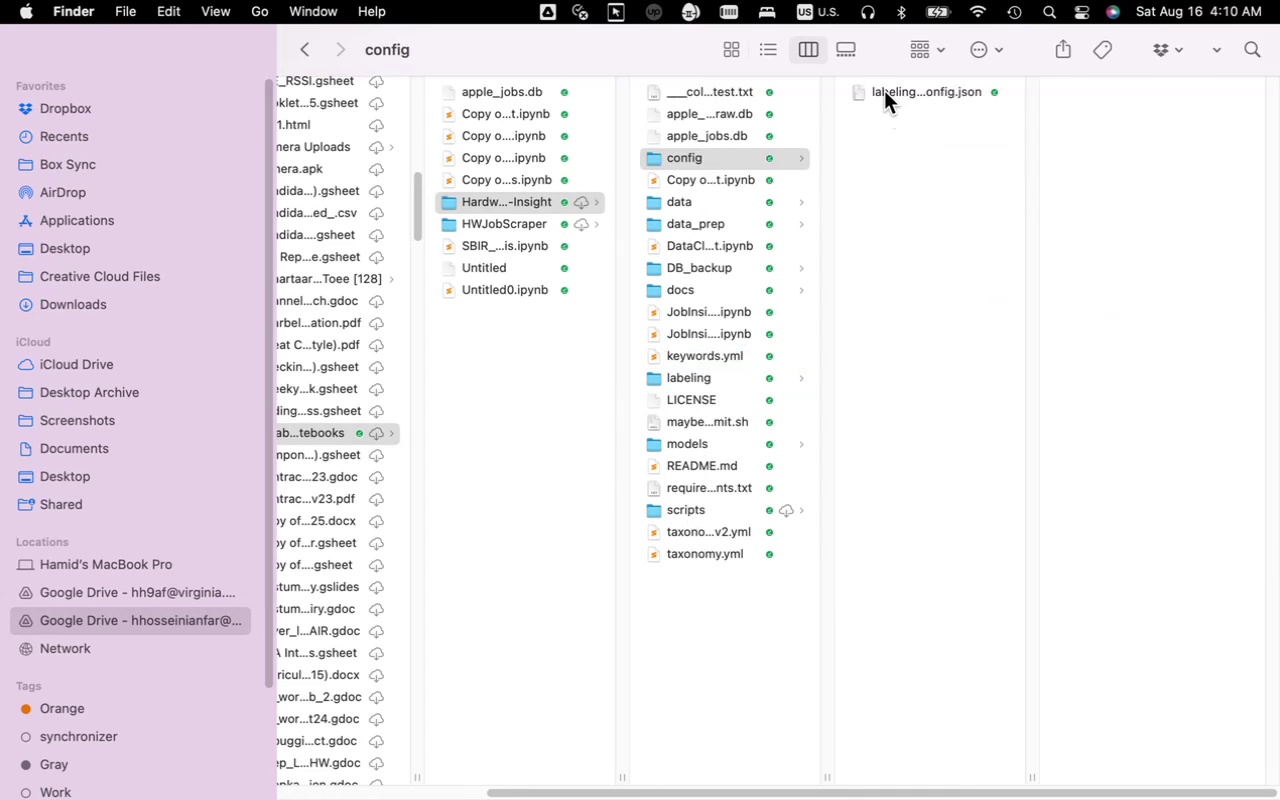 
right_click([884, 92])
 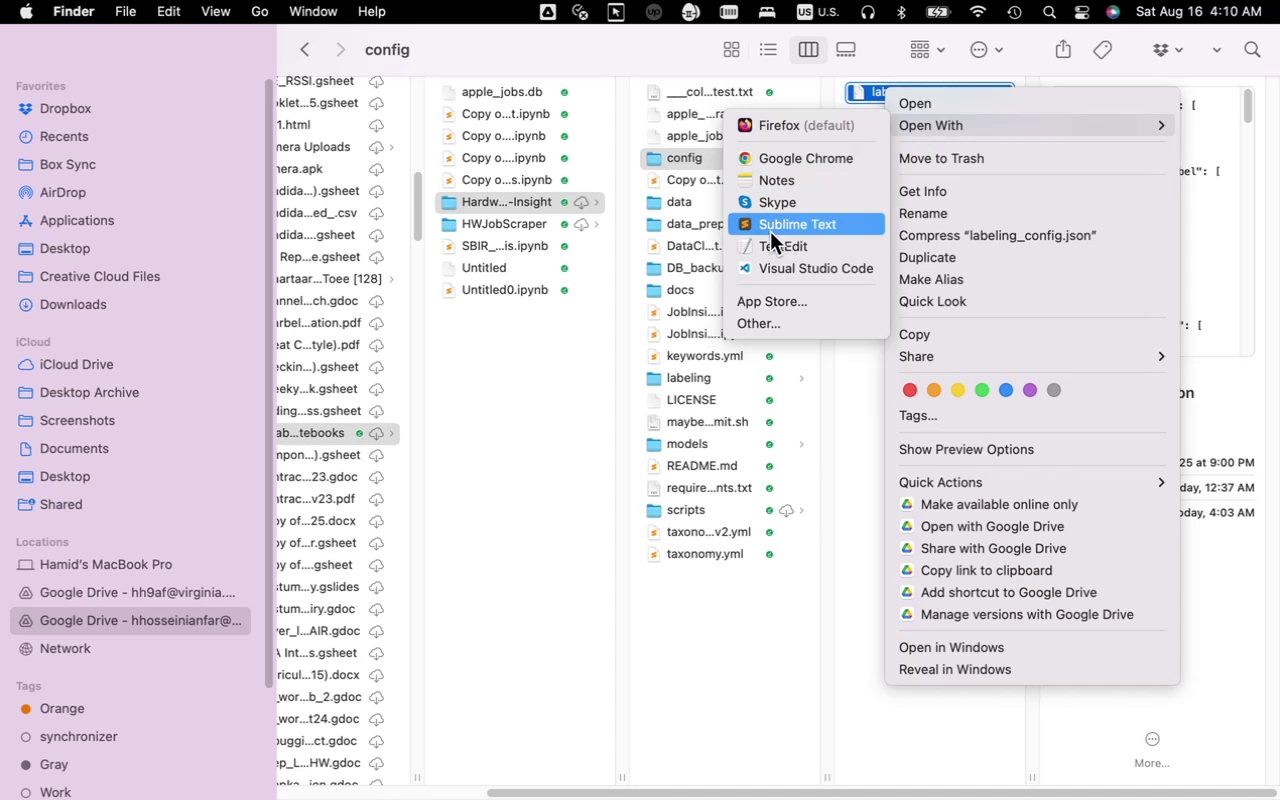 
left_click([770, 227])
 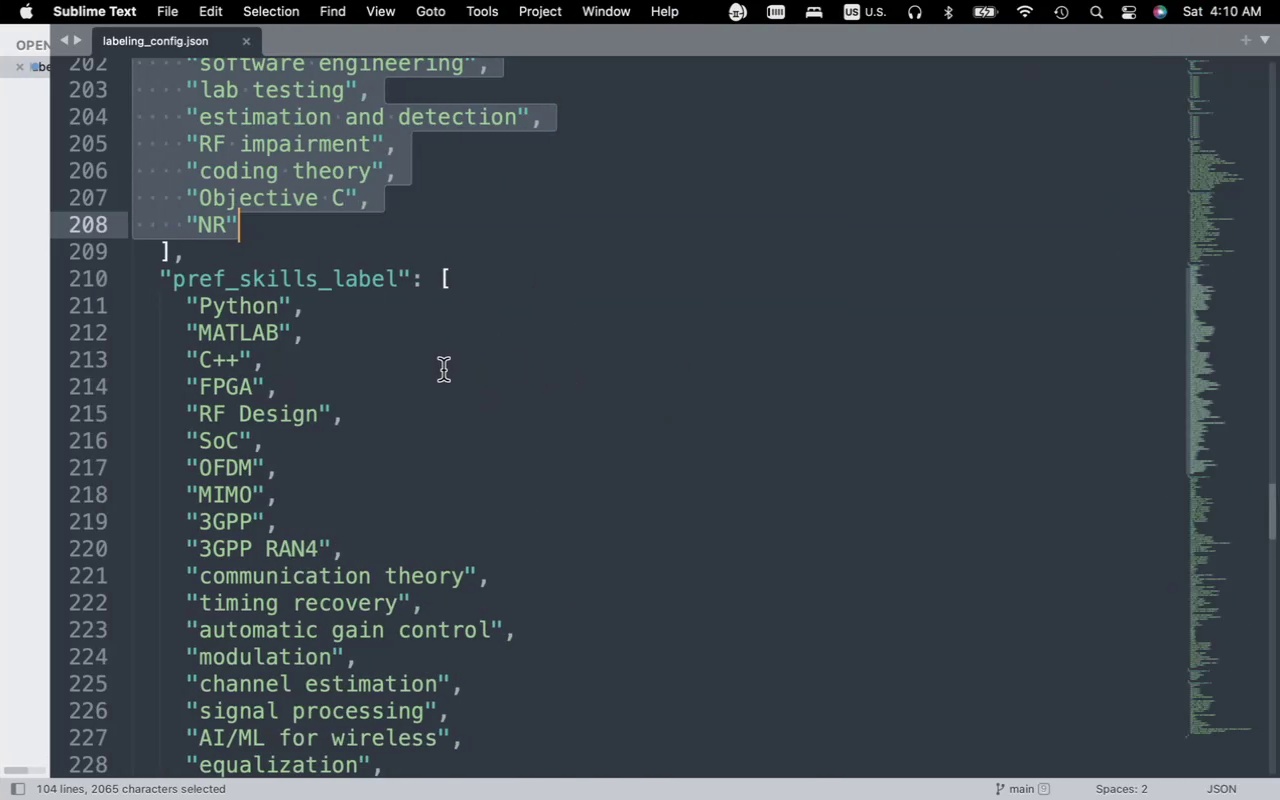 
wait(9.87)
 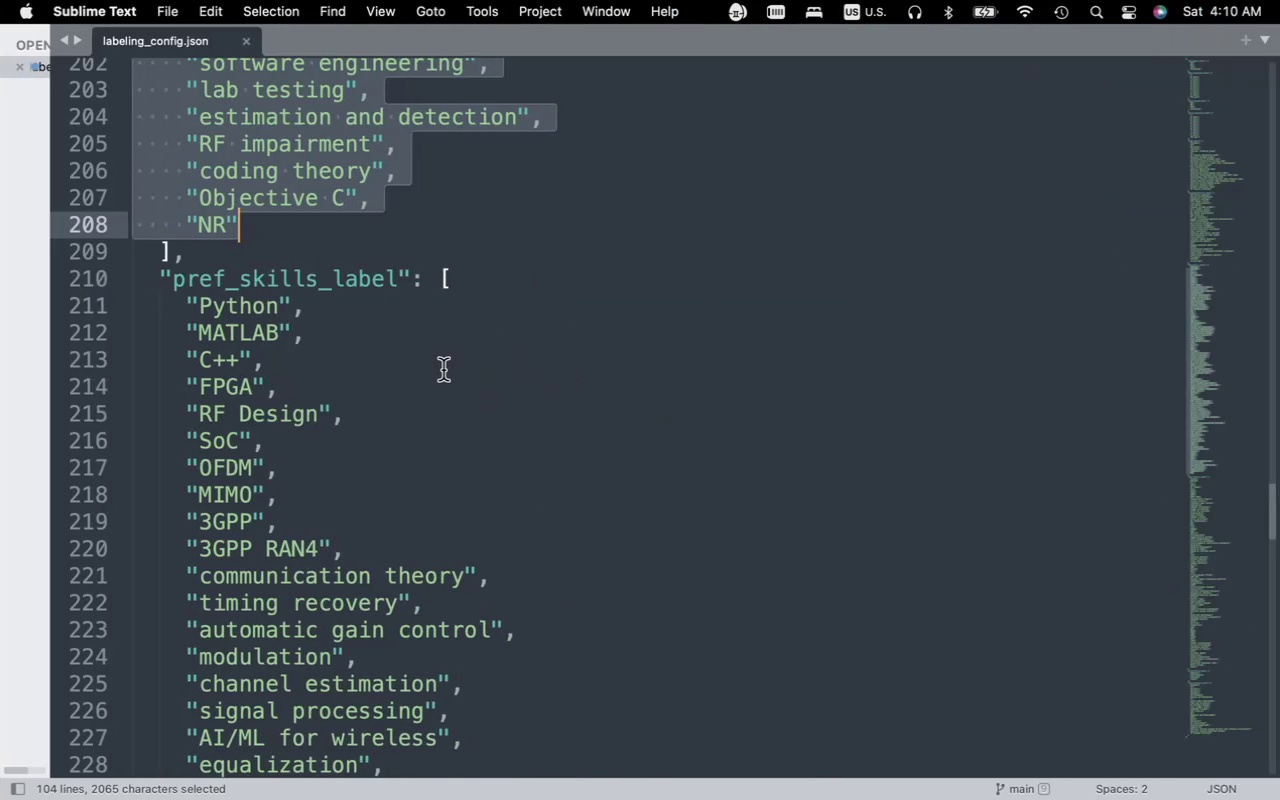 
left_click_drag(start_coordinate=[330, 37], to_coordinate=[316, 69])
 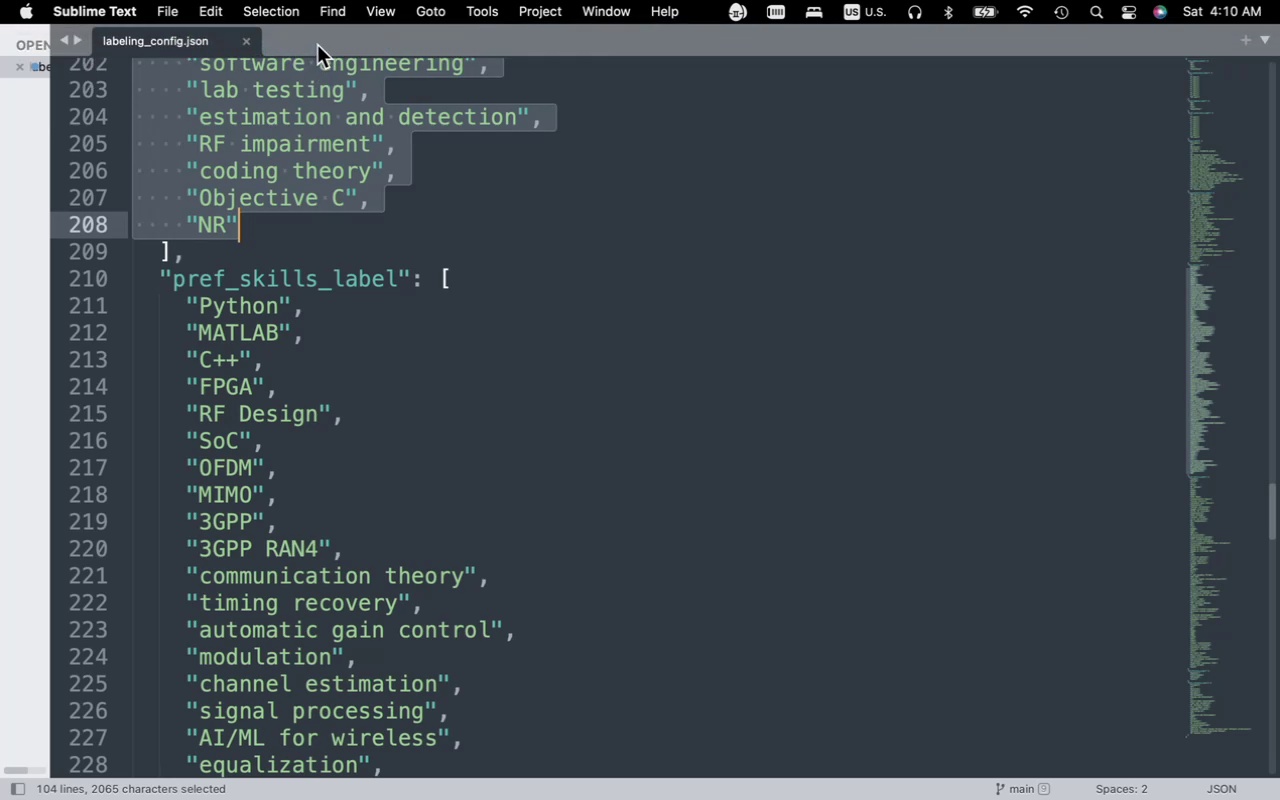 
left_click_drag(start_coordinate=[317, 41], to_coordinate=[336, 63])
 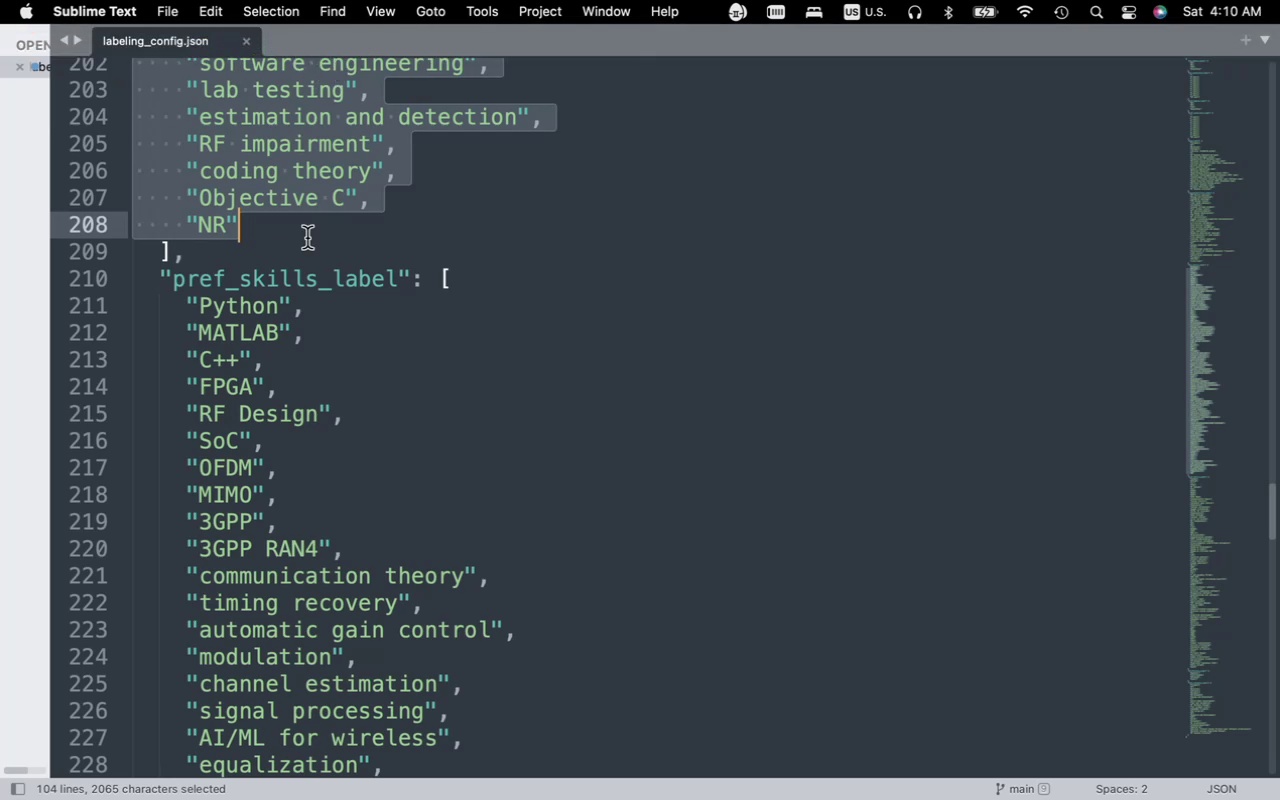 
left_click([388, 278])
 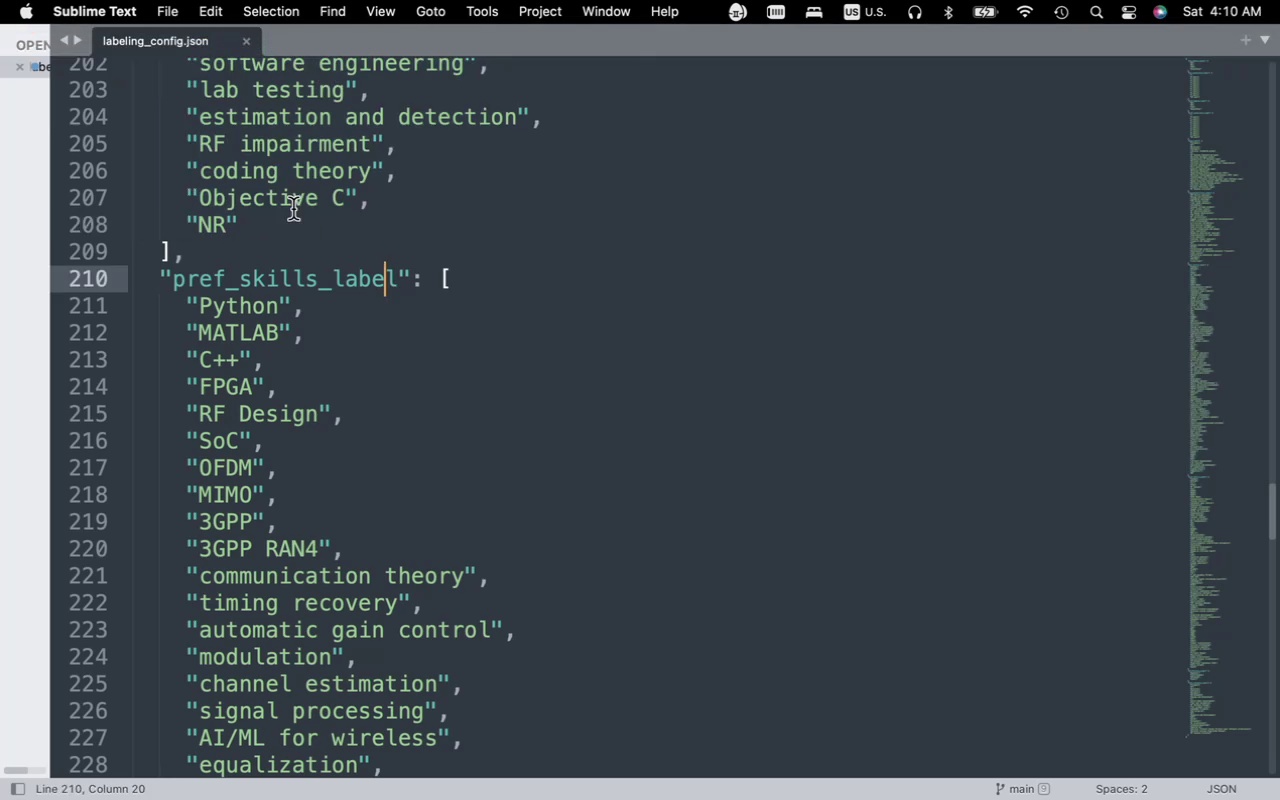 
mouse_move([178, 59])
 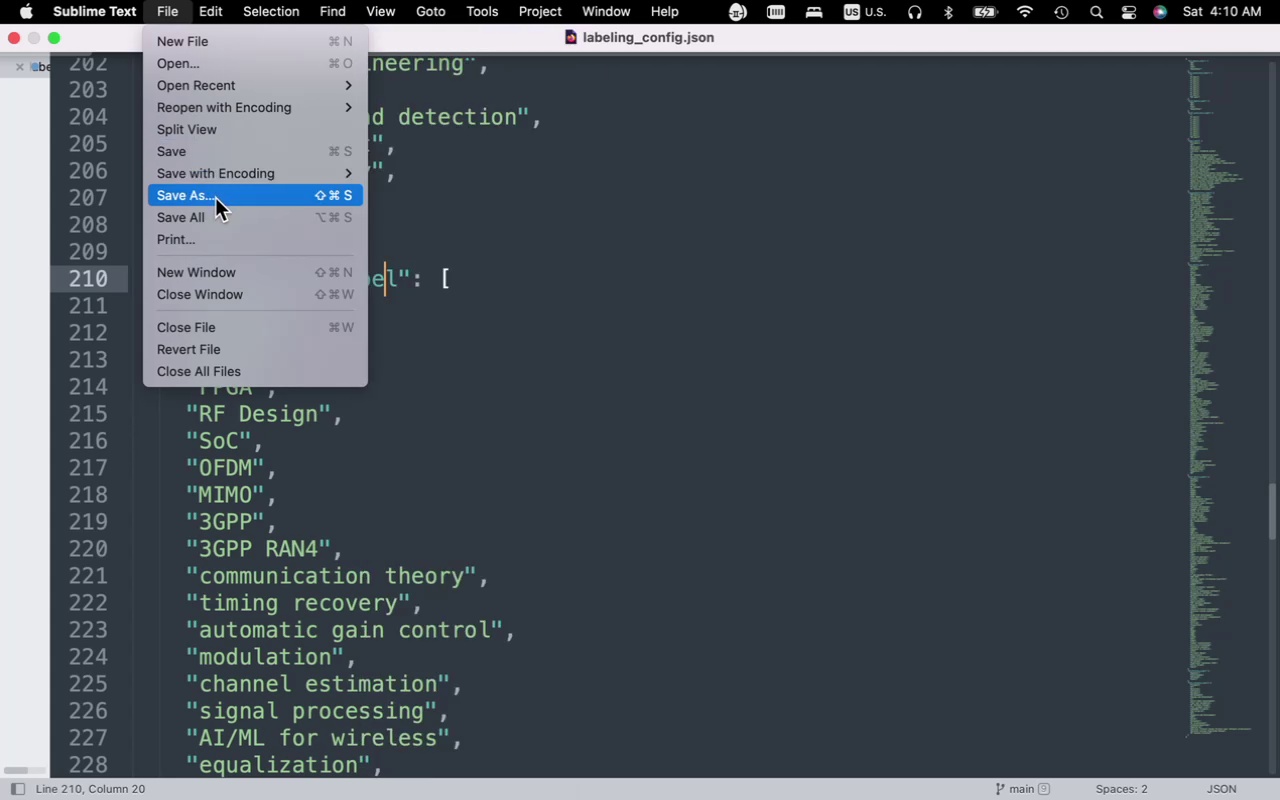 
left_click([215, 198])
 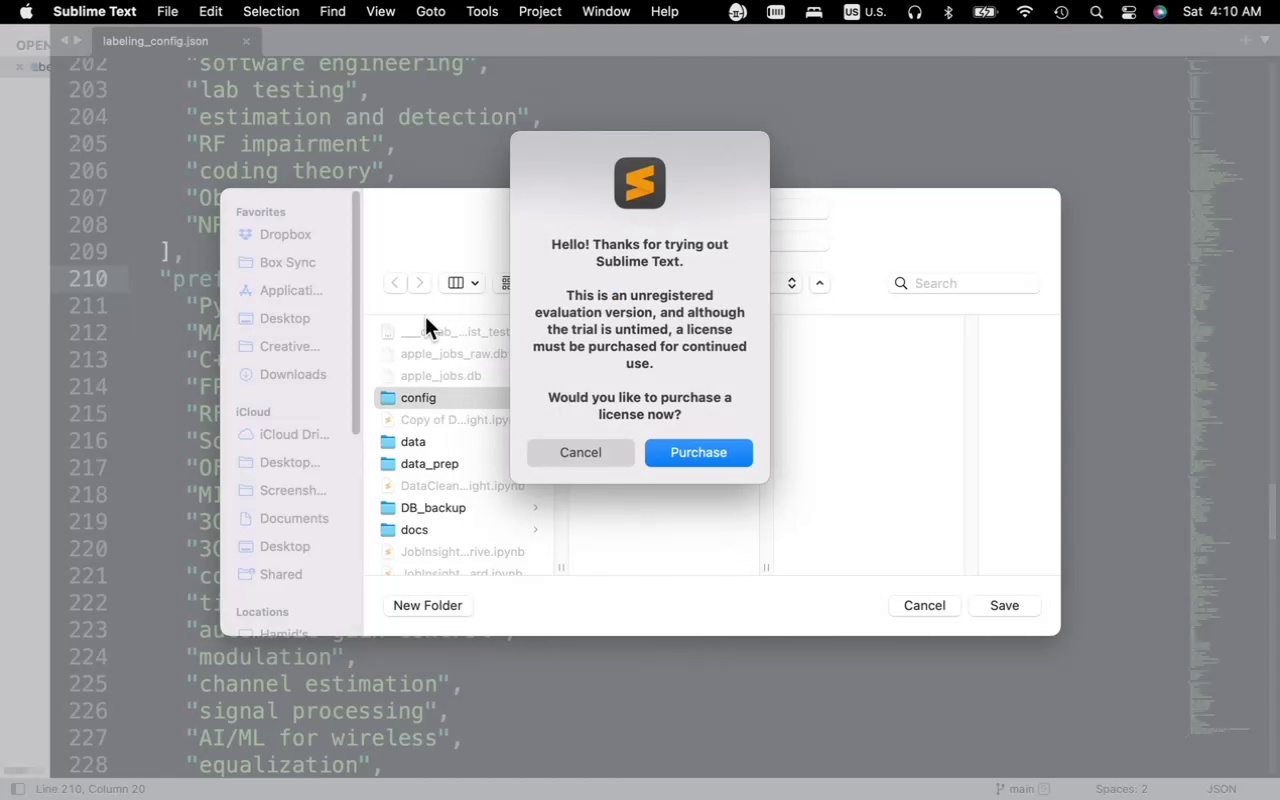 
left_click([574, 452])
 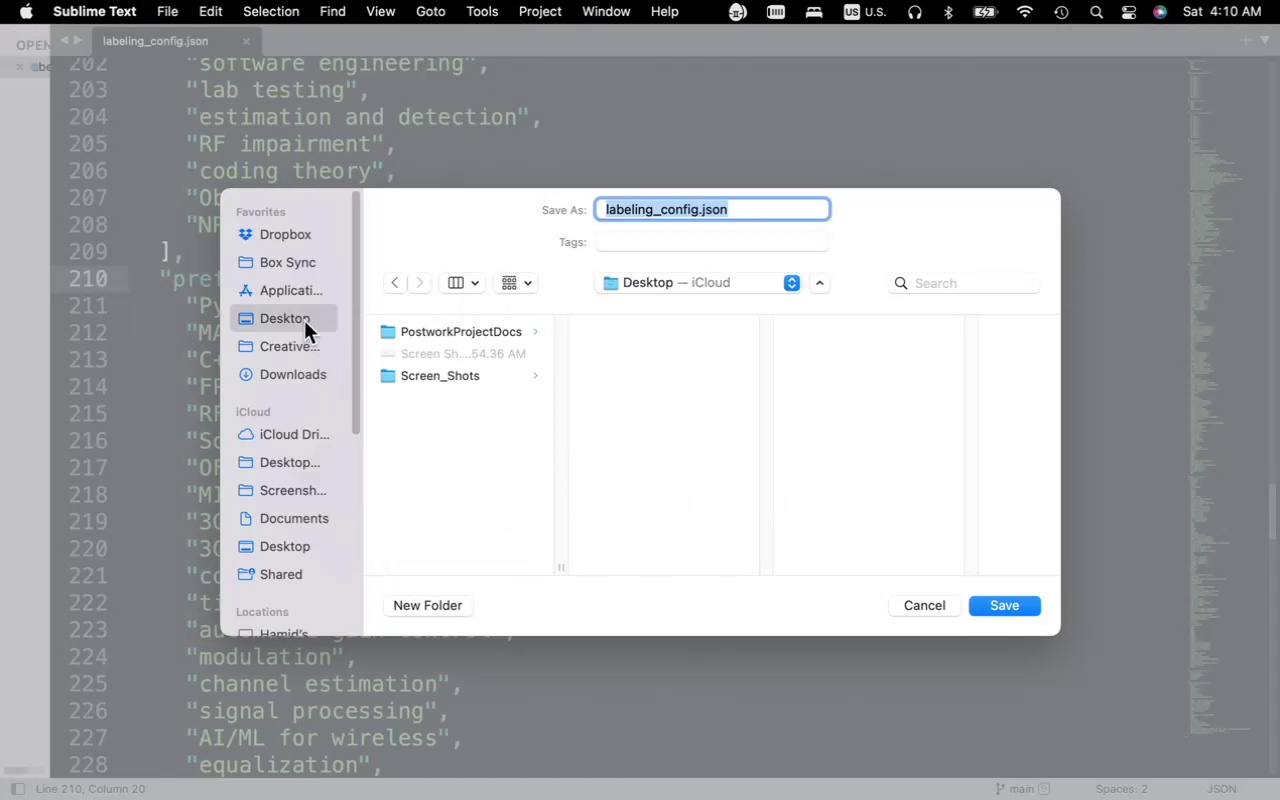 
left_click([449, 332])
 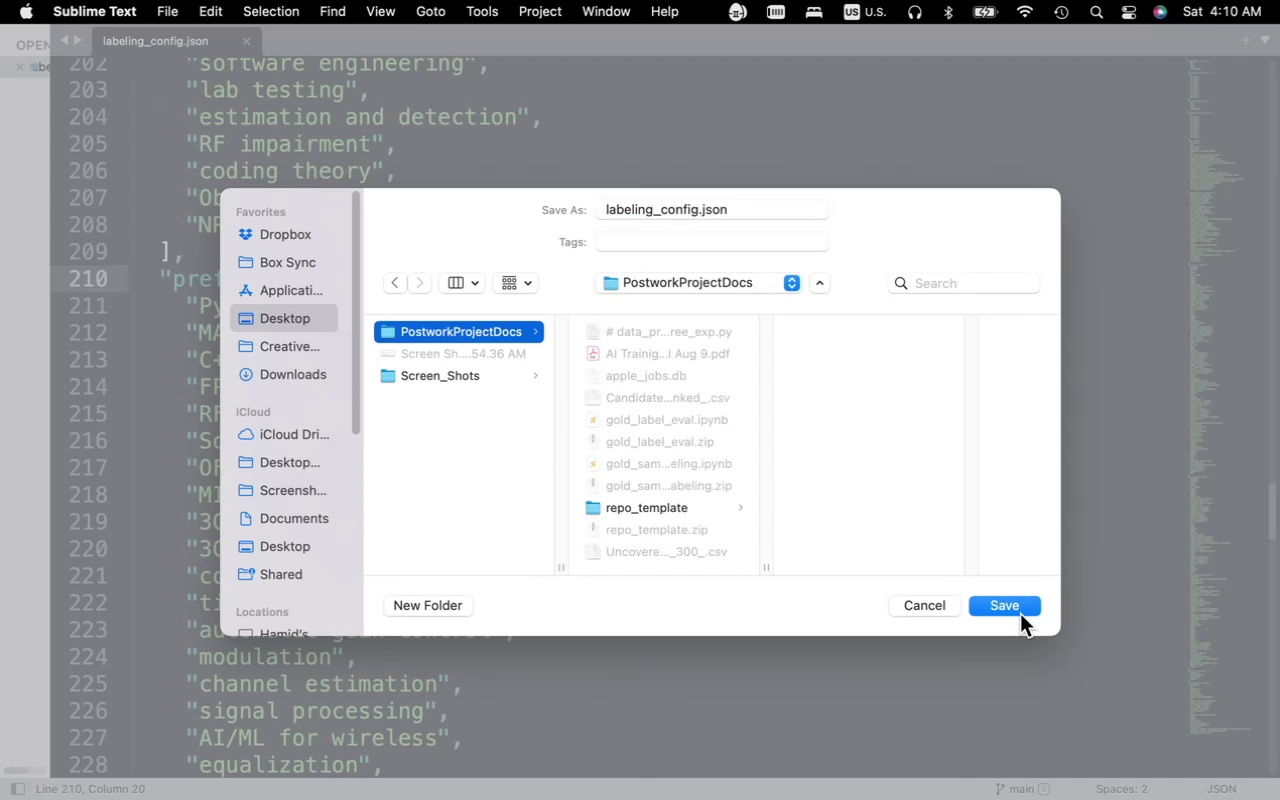 
left_click([1020, 614])
 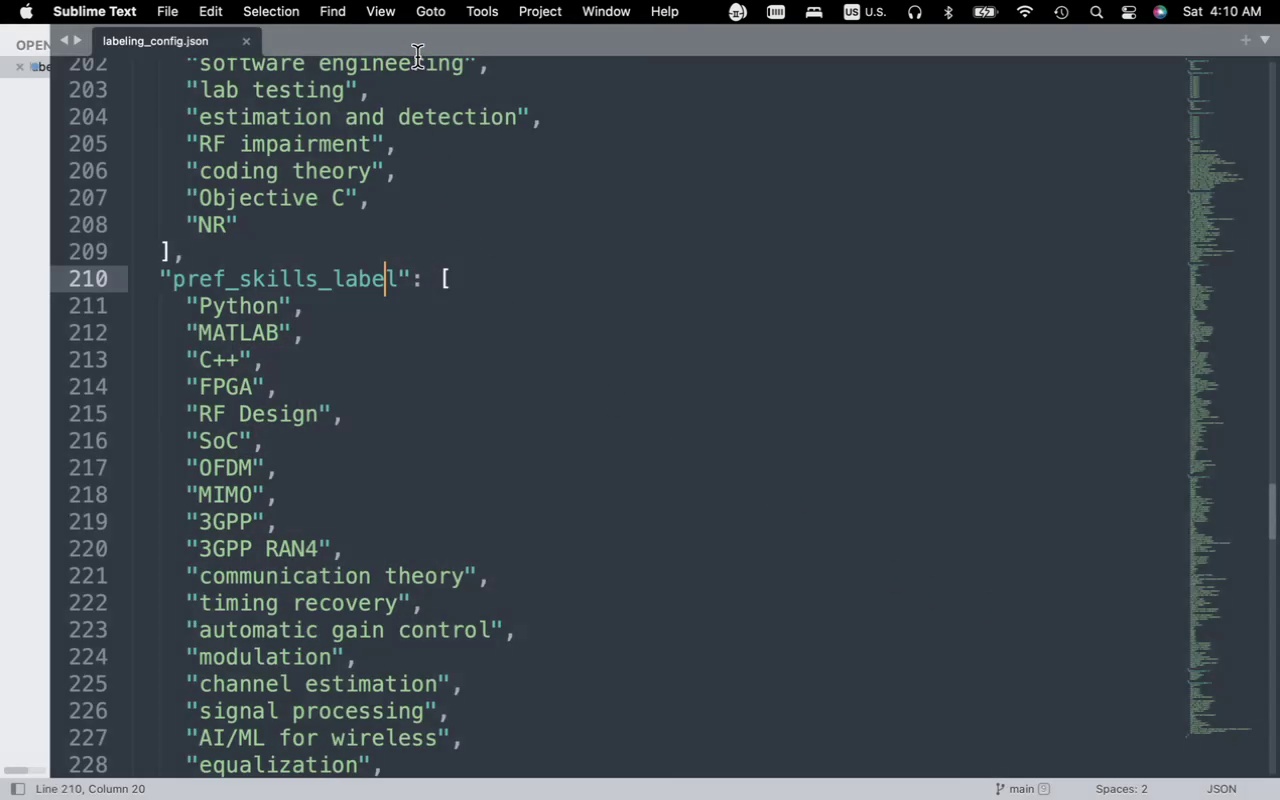 
left_click_drag(start_coordinate=[420, 45], to_coordinate=[402, 76])
 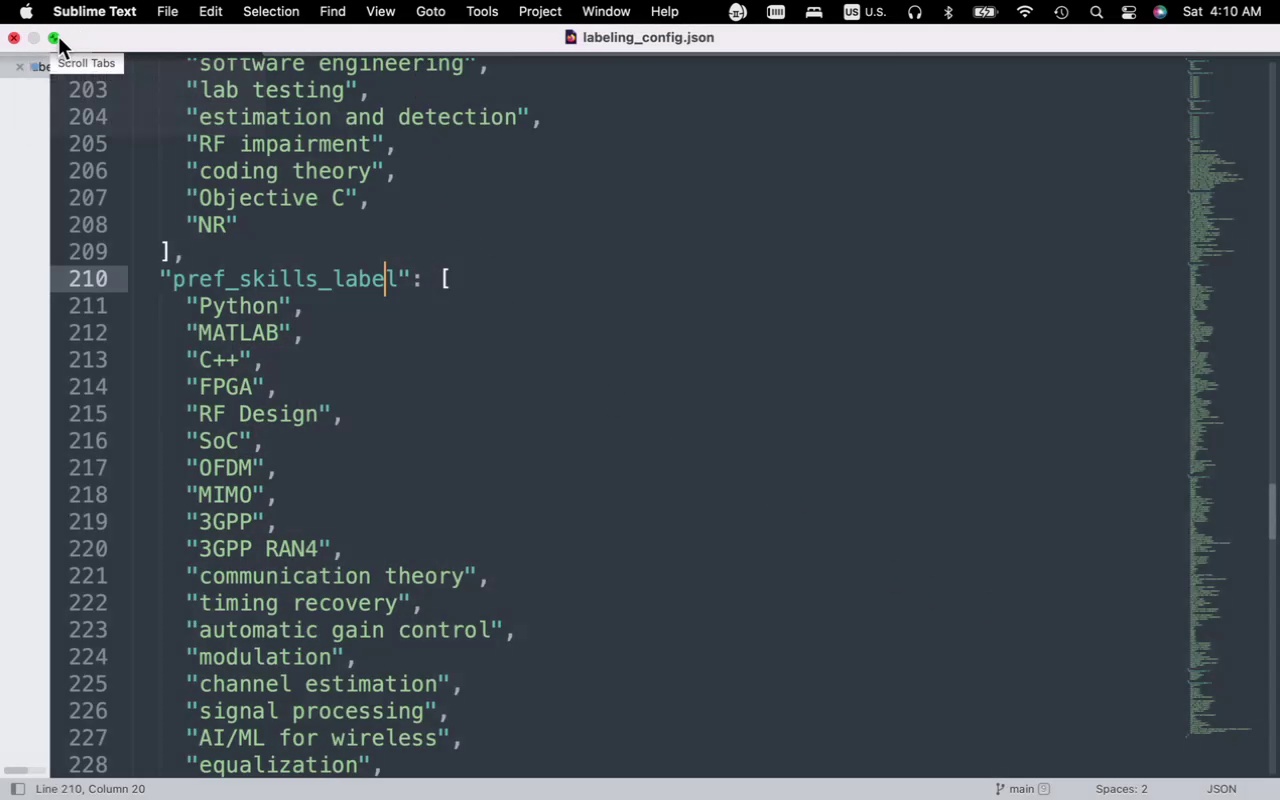 
wait(5.32)
 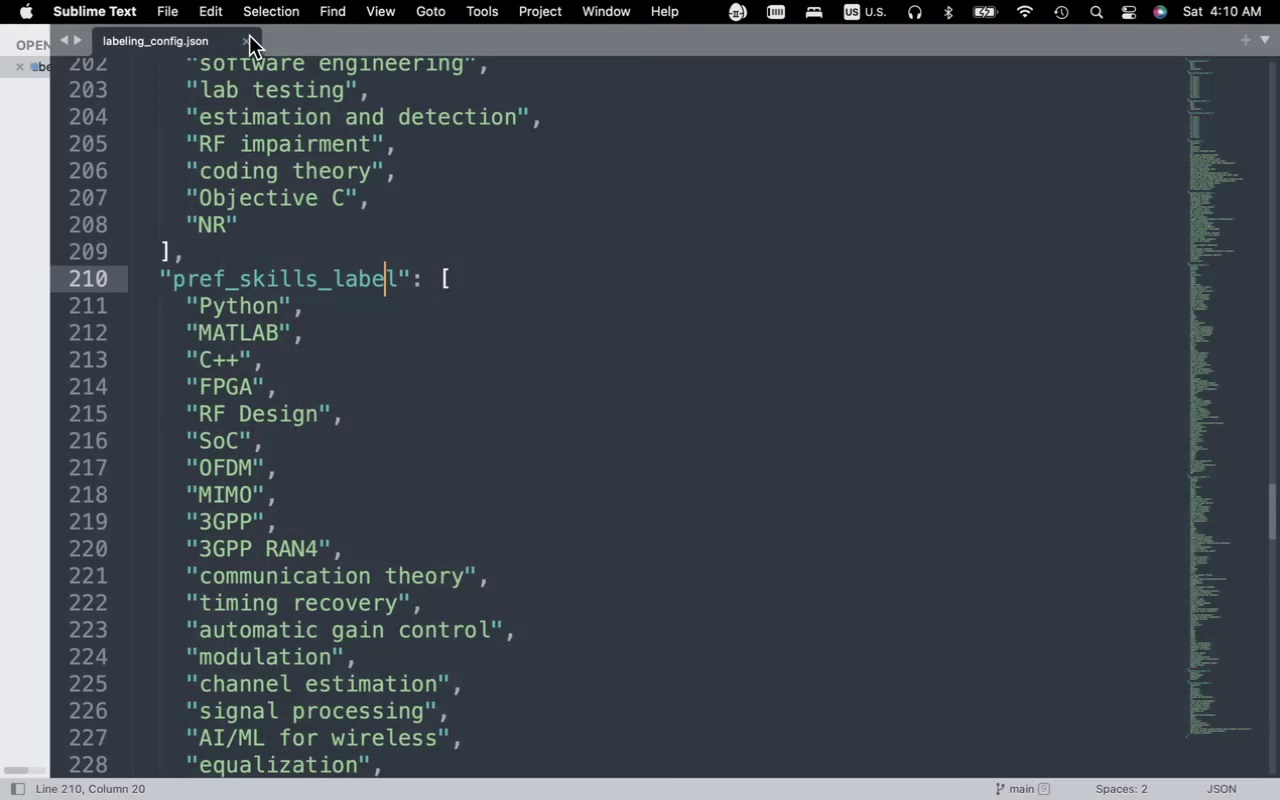 
left_click([58, 37])
 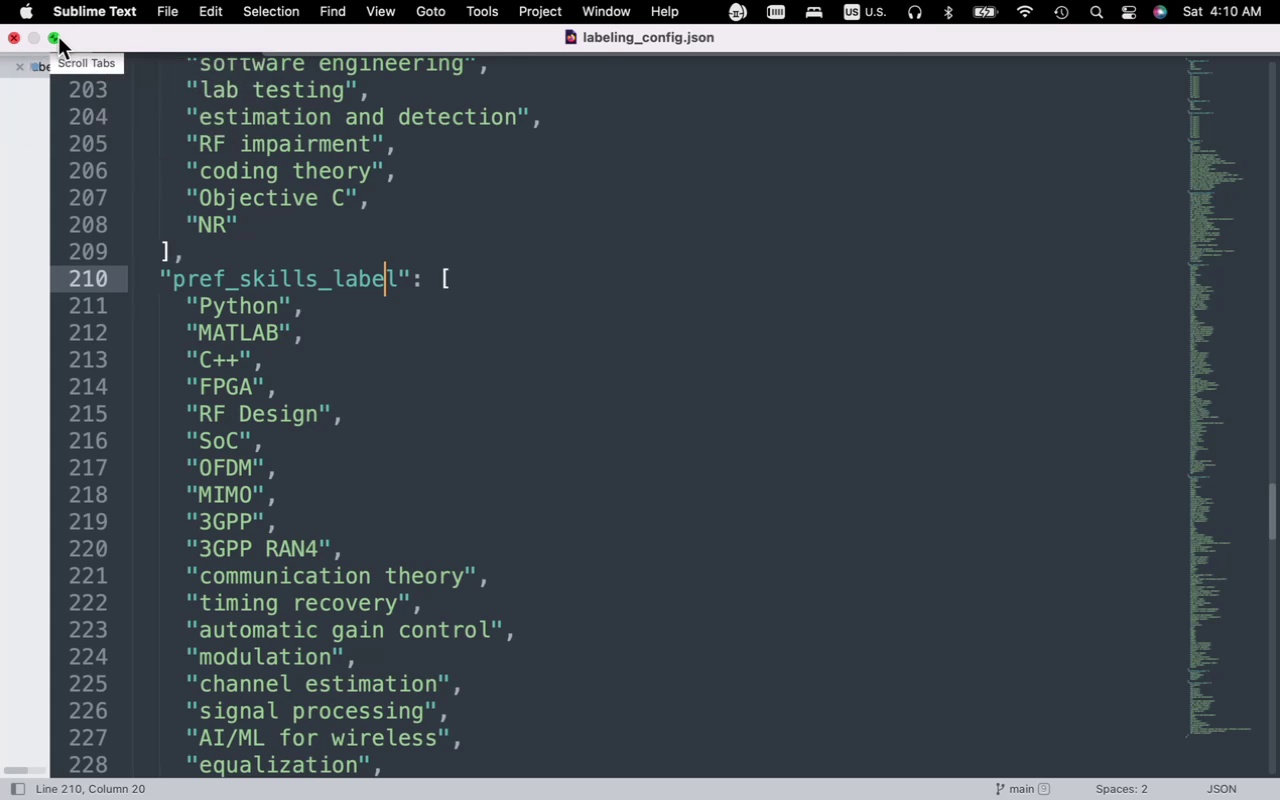 
left_click([58, 37])
 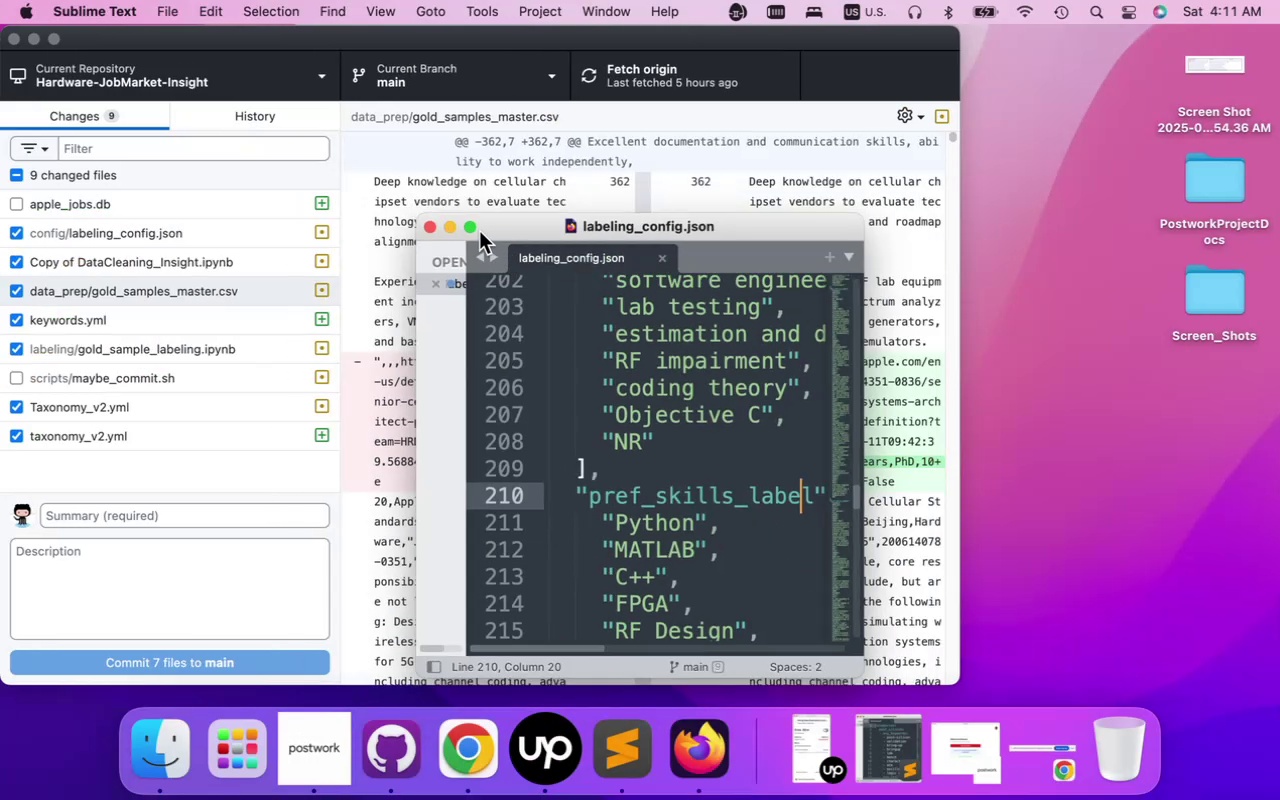 
left_click_drag(start_coordinate=[473, 229], to_coordinate=[501, 306])
 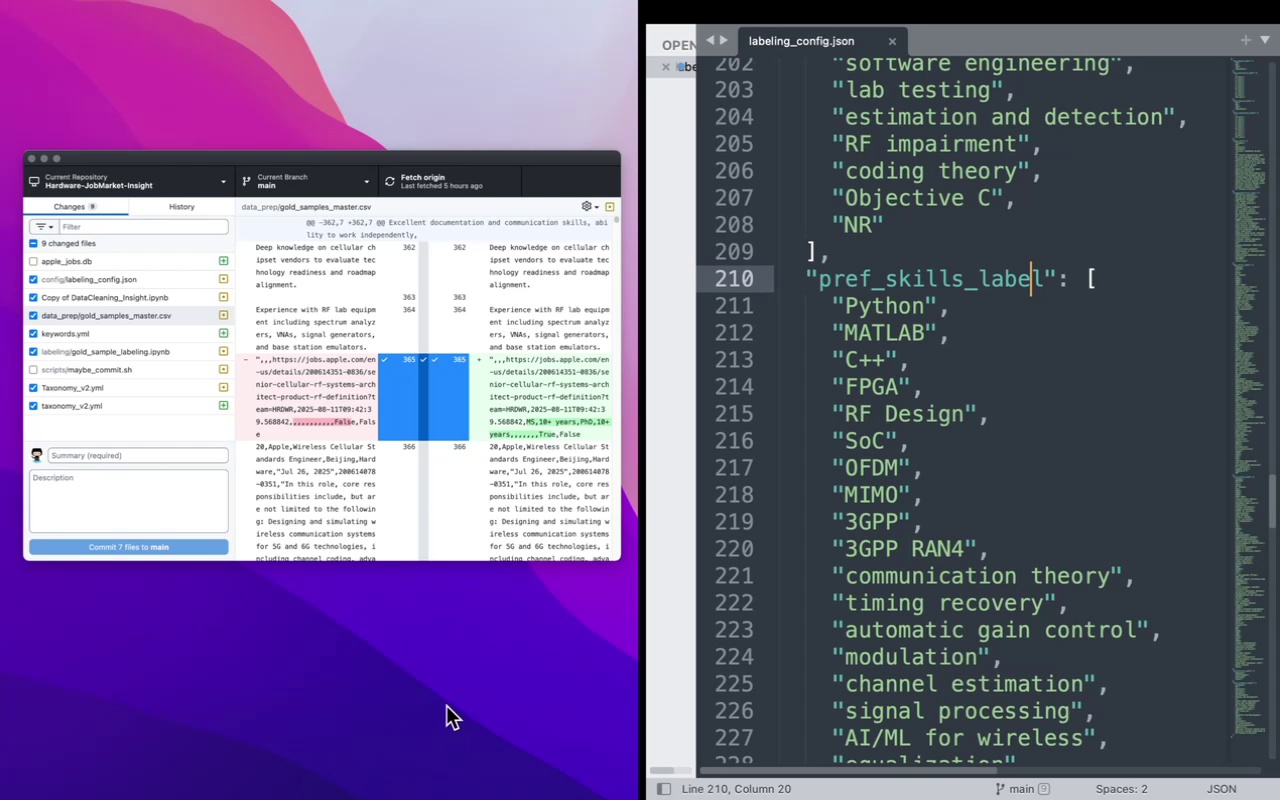 
wait(5.86)
 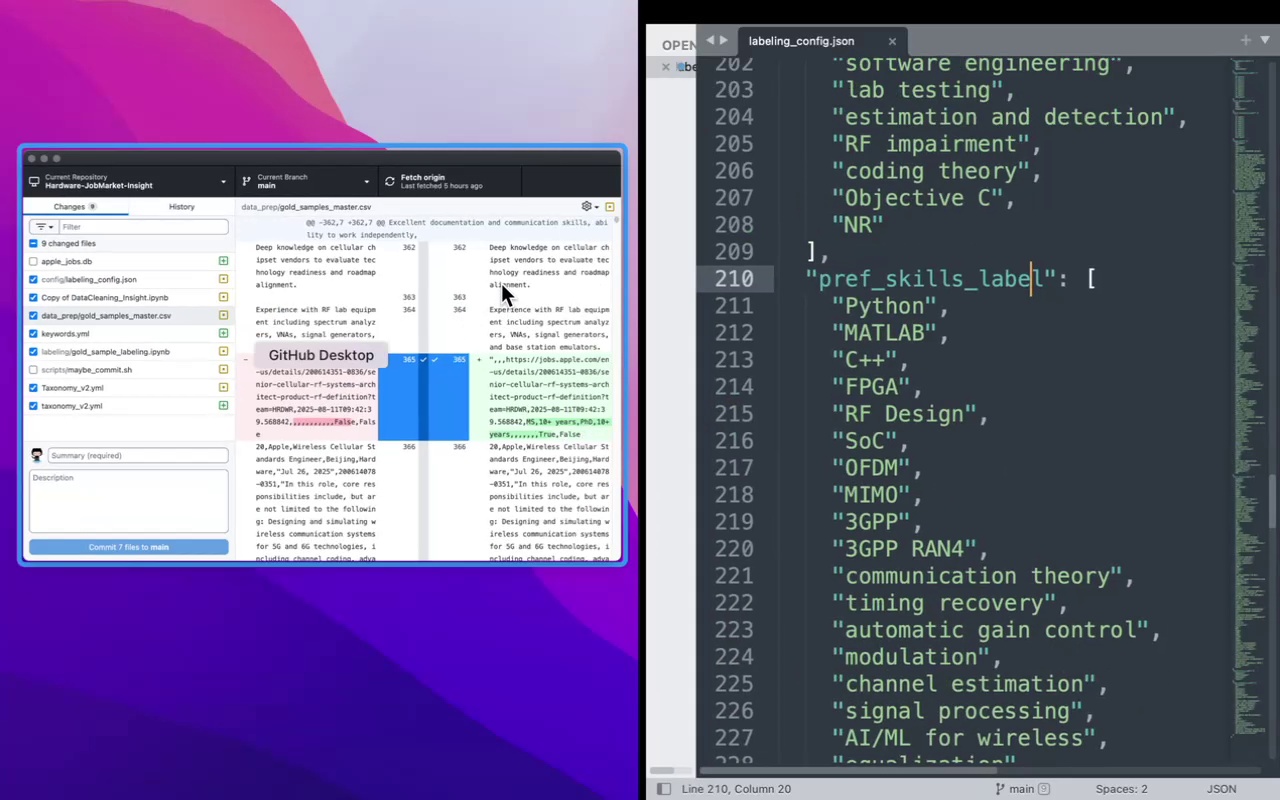 
left_click([450, 691])
 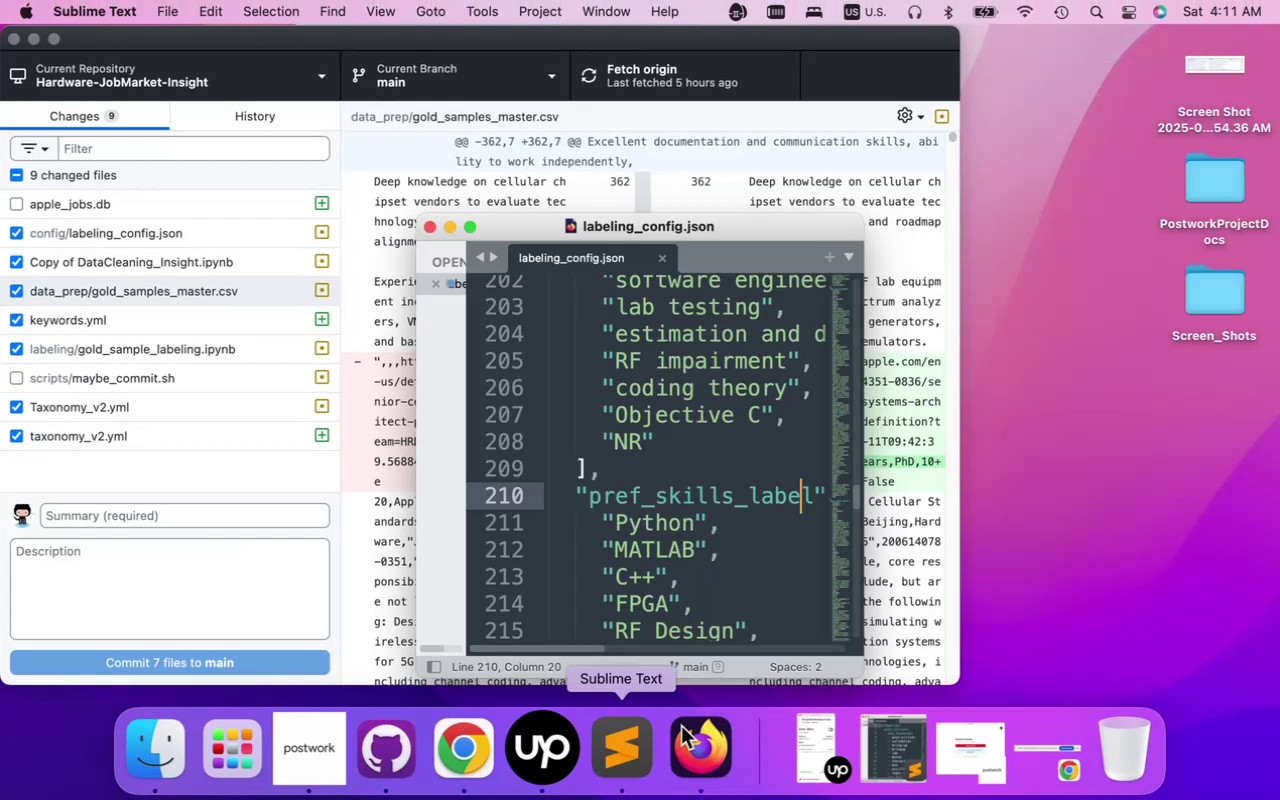 
mouse_move([867, 727])
 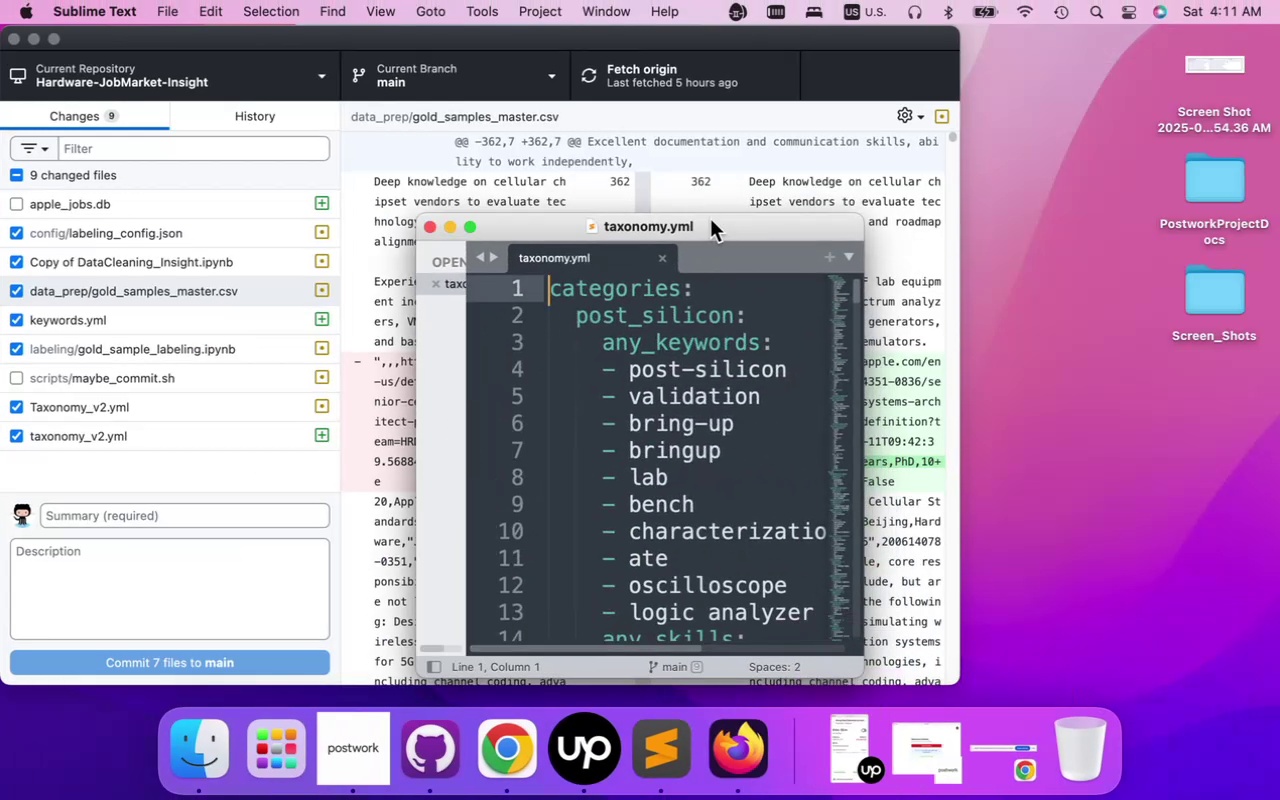 
left_click_drag(start_coordinate=[713, 223], to_coordinate=[388, 203])
 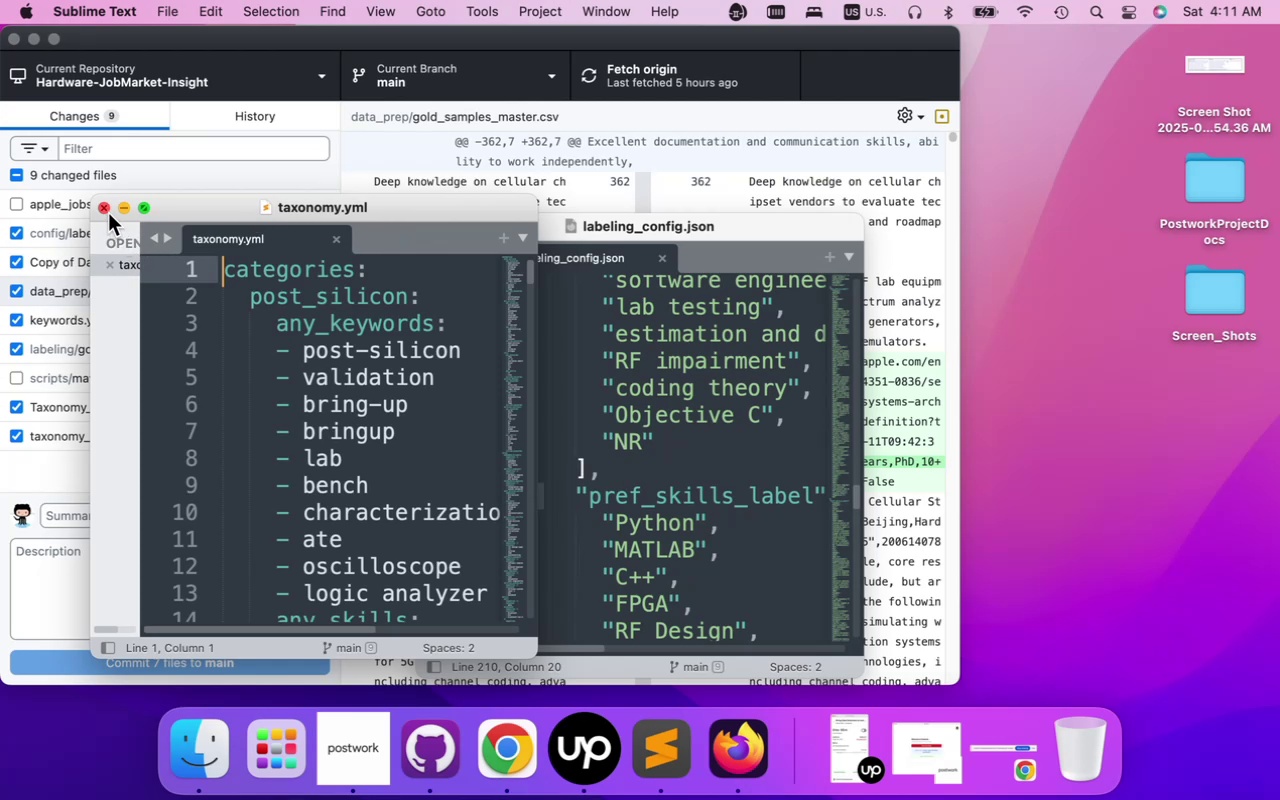 
wait(6.63)
 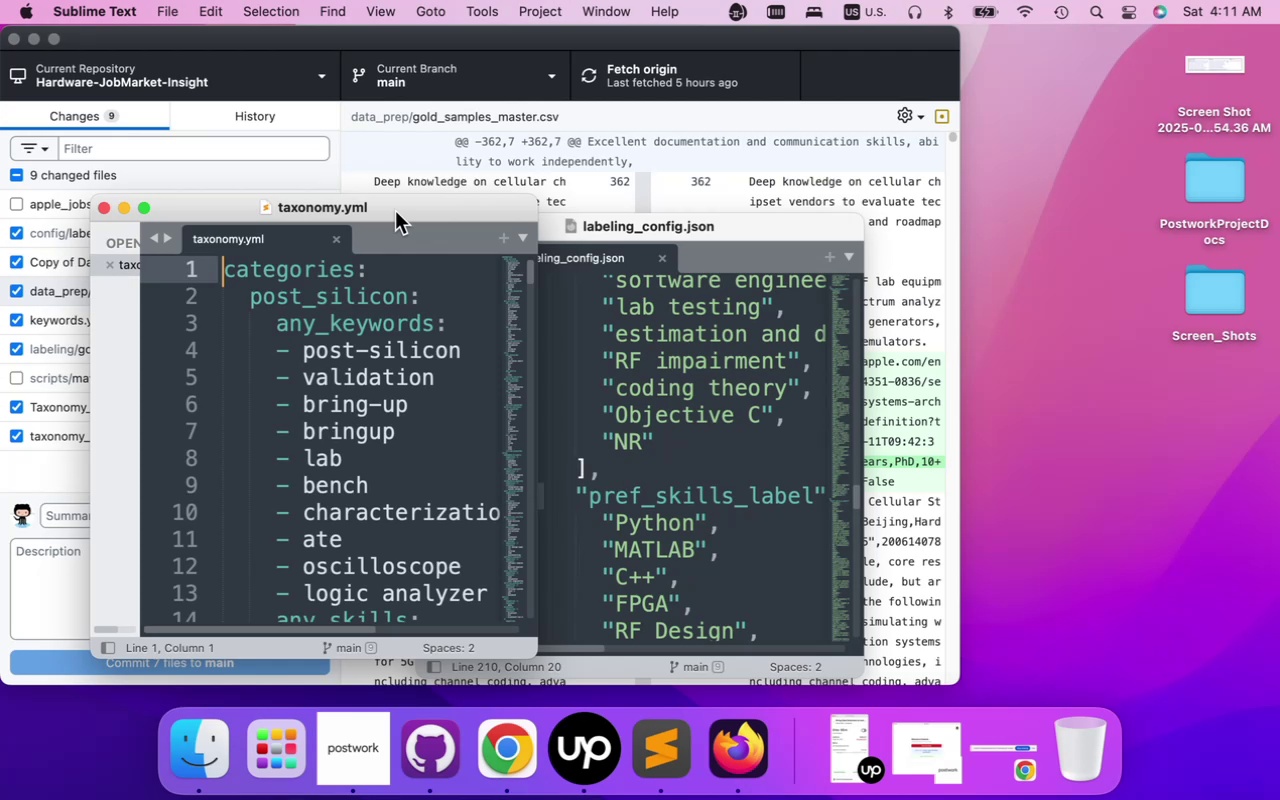 
left_click([101, 208])
 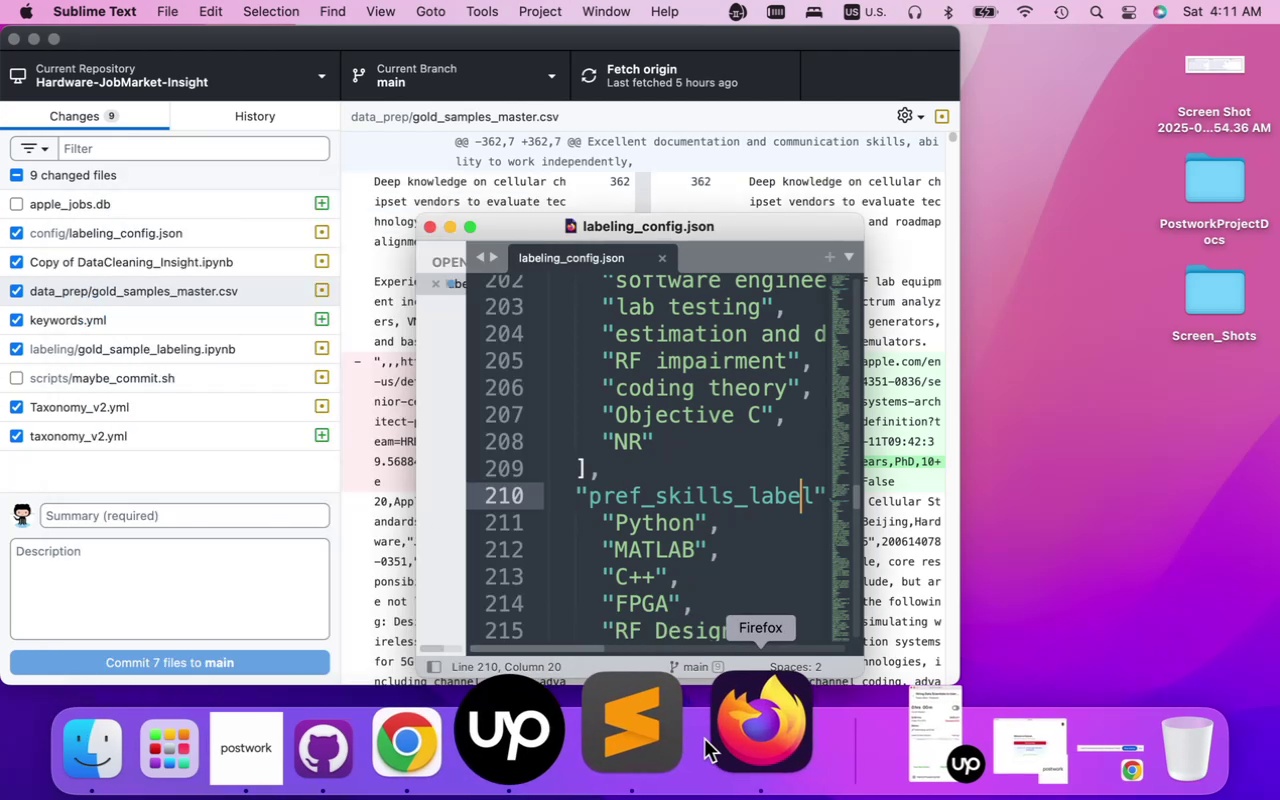 
left_click([661, 738])
 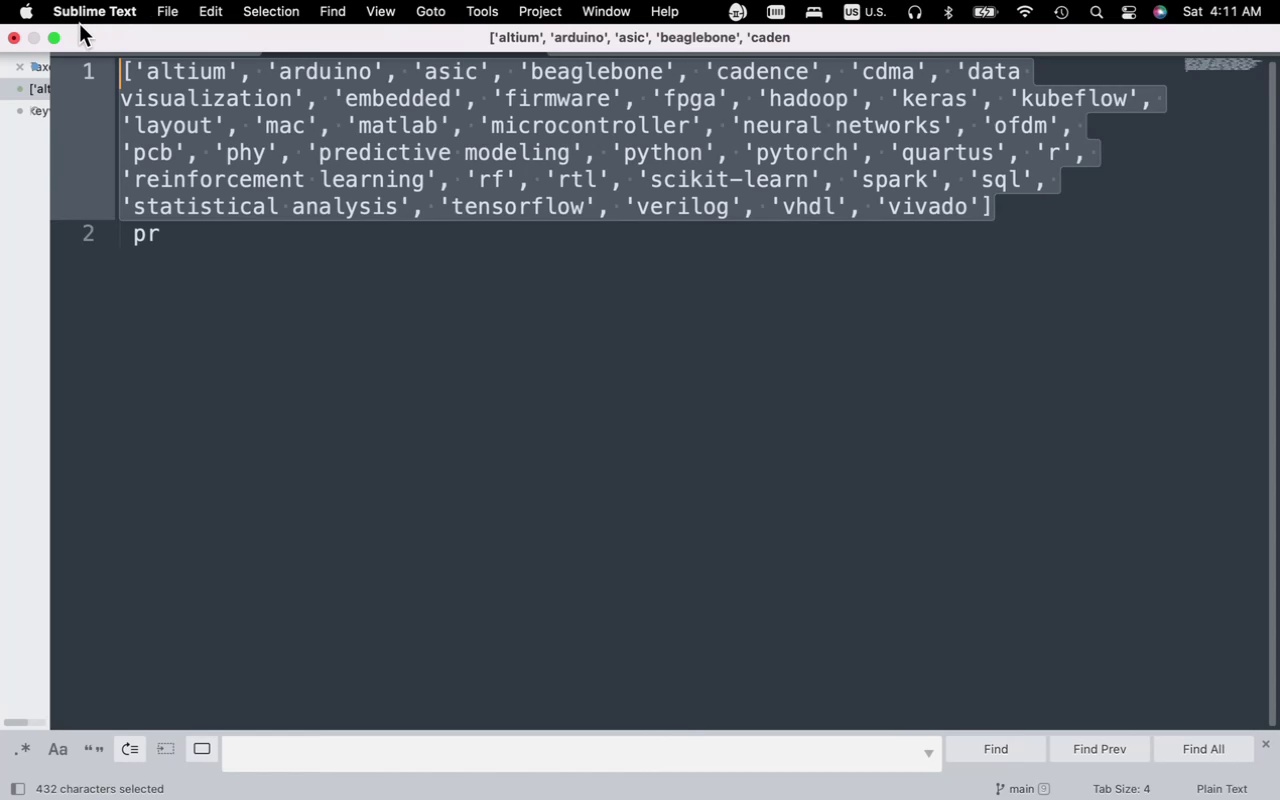 
left_click([56, 39])
 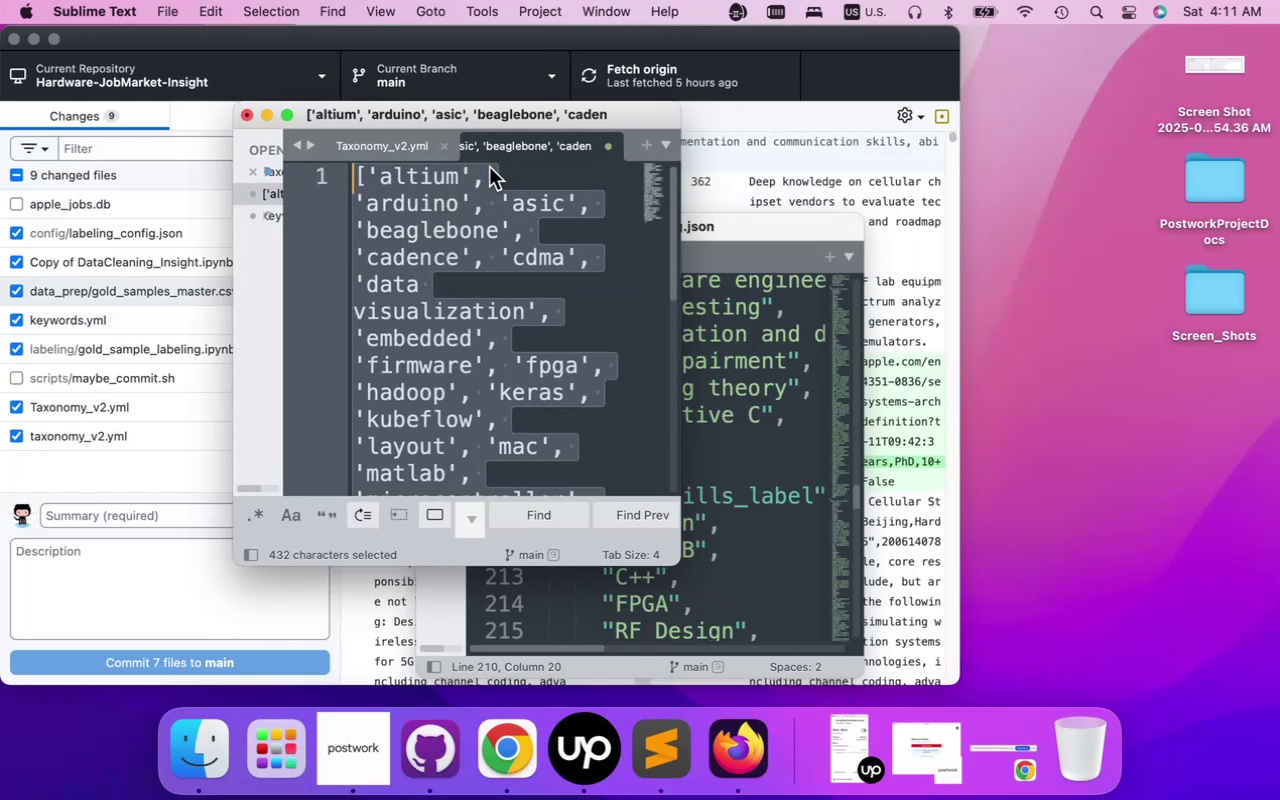 
wait(6.37)
 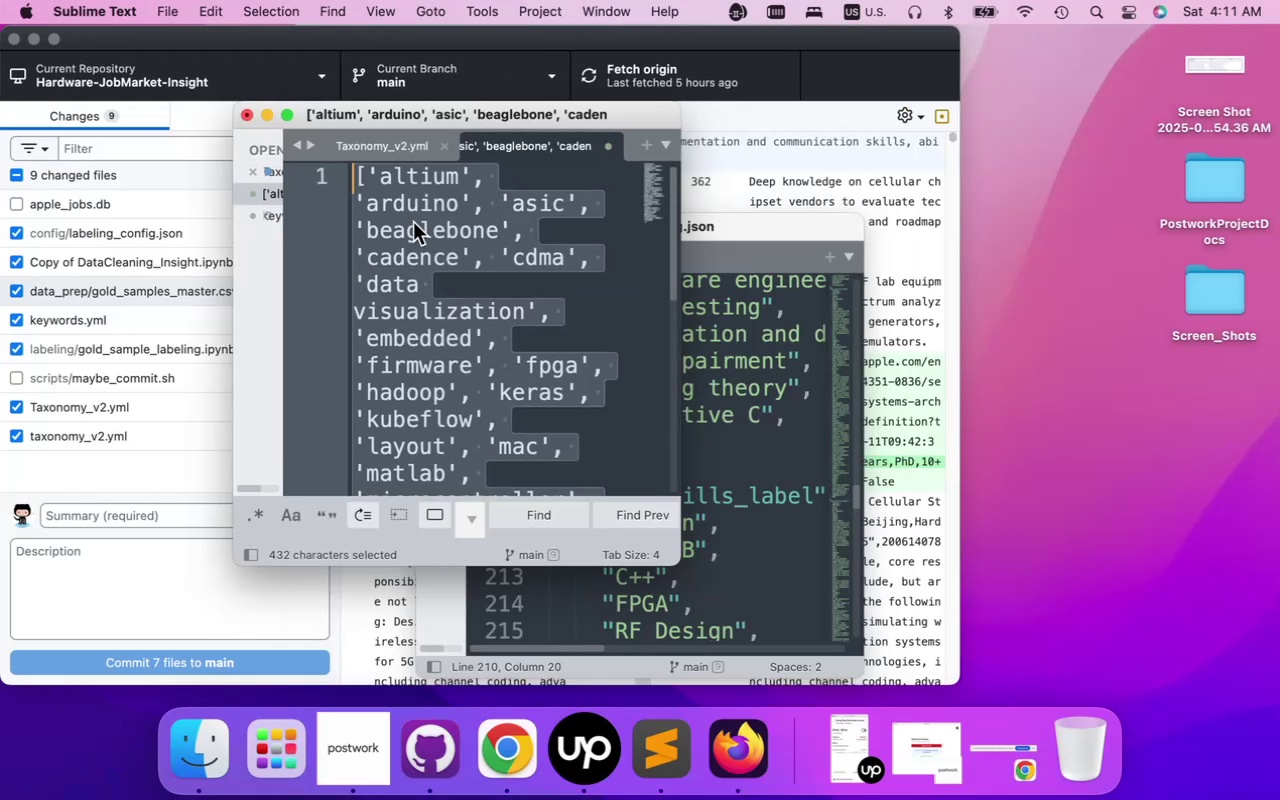 
scroll: coordinate [474, 375], scroll_direction: down, amount: 9.0
 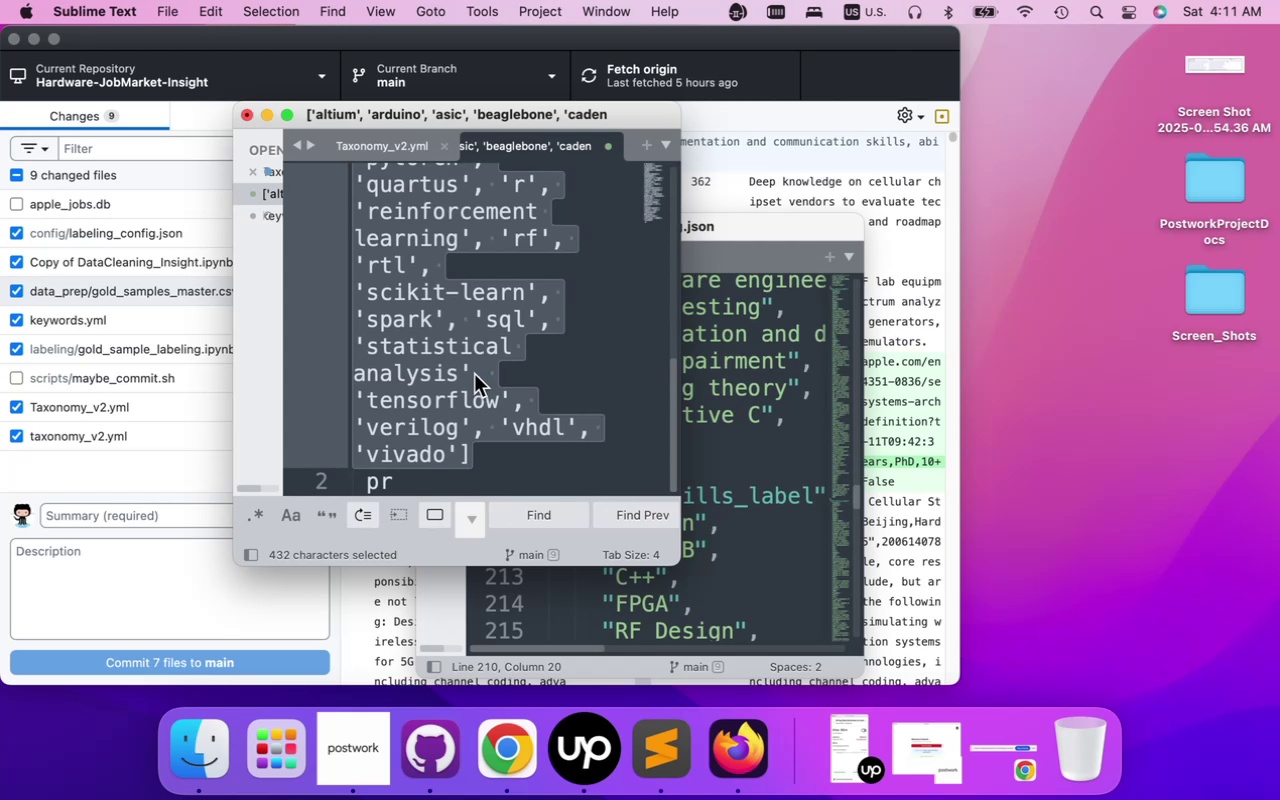 
scroll: coordinate [481, 378], scroll_direction: up, amount: 44.0
 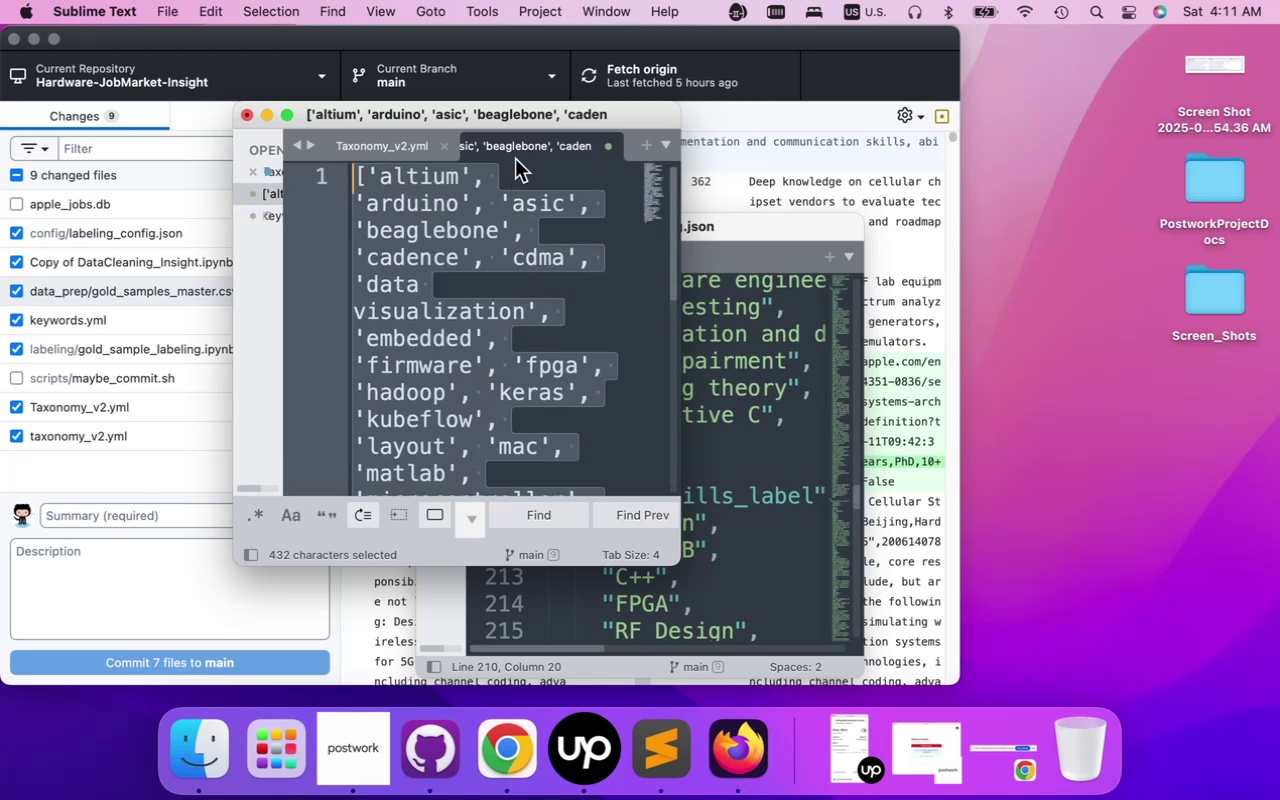 
left_click([519, 147])
 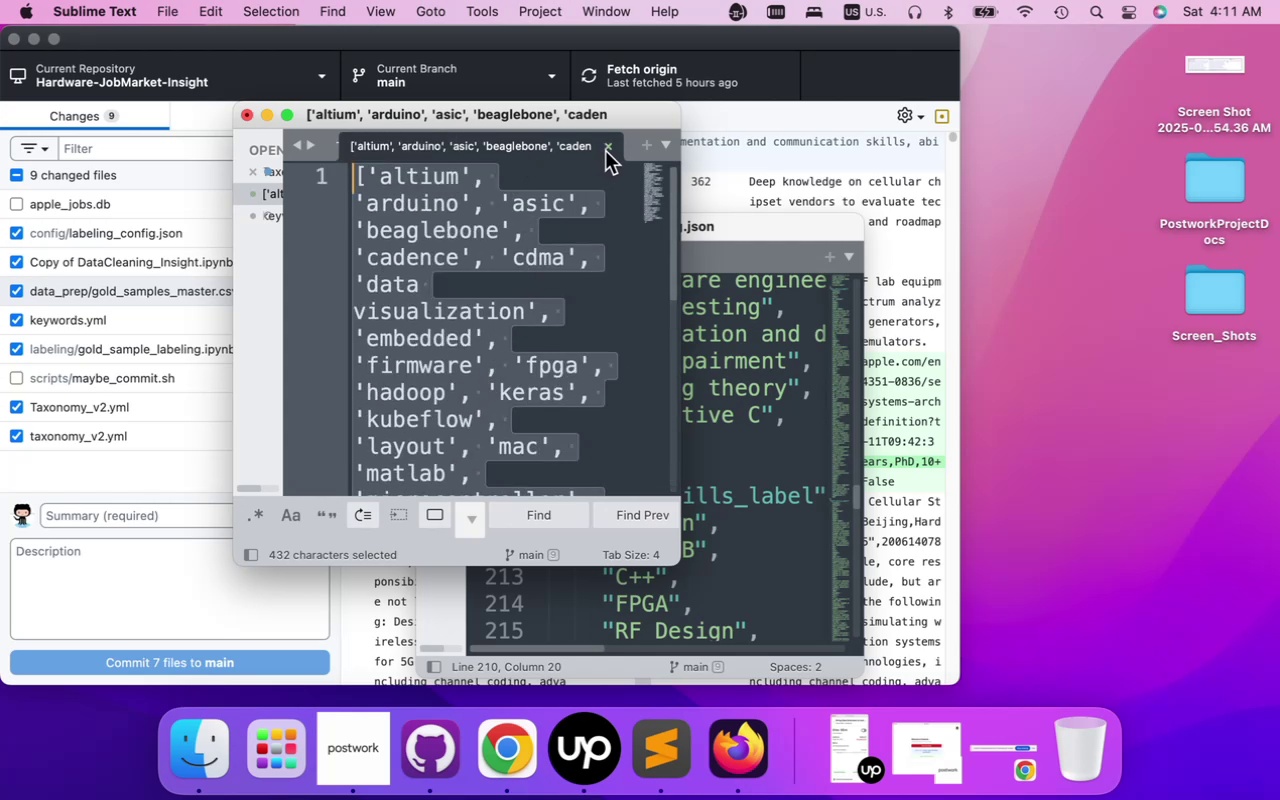 
wait(8.94)
 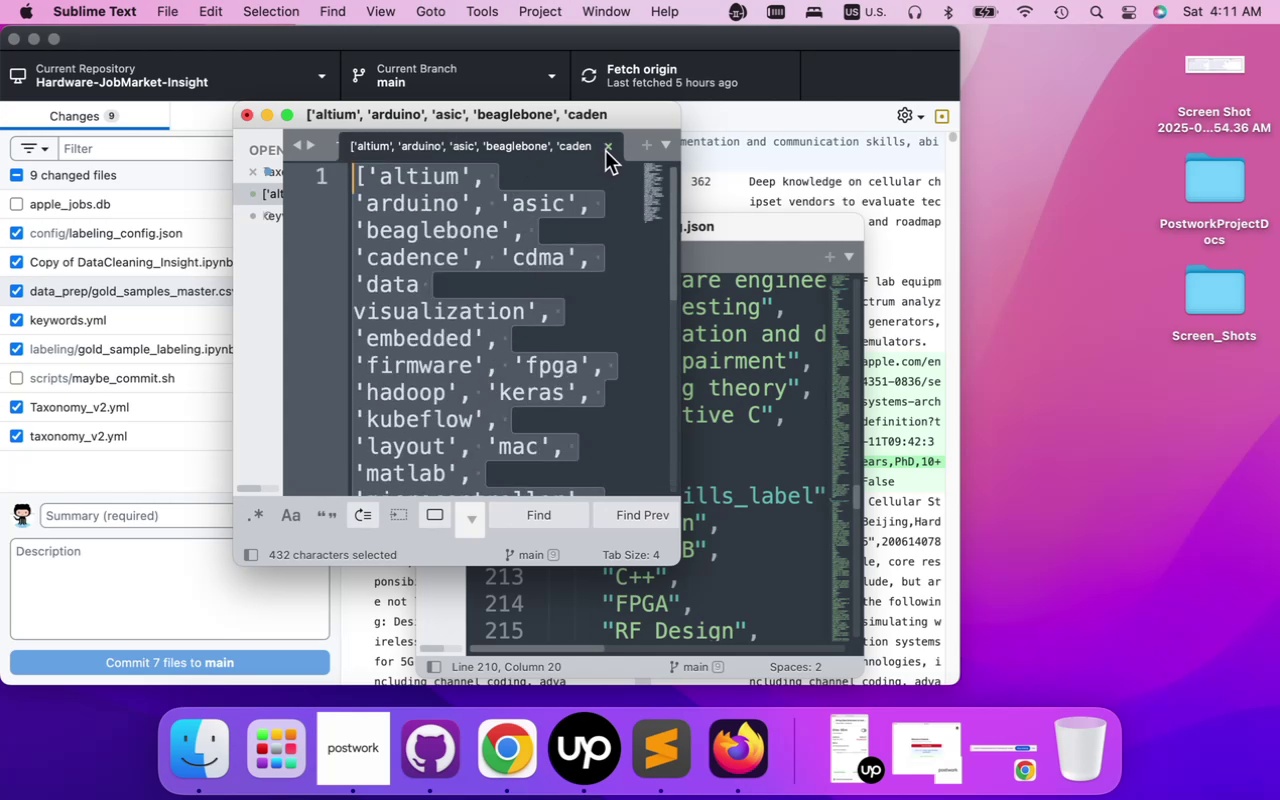 
scroll: coordinate [508, 323], scroll_direction: down, amount: 11.0
 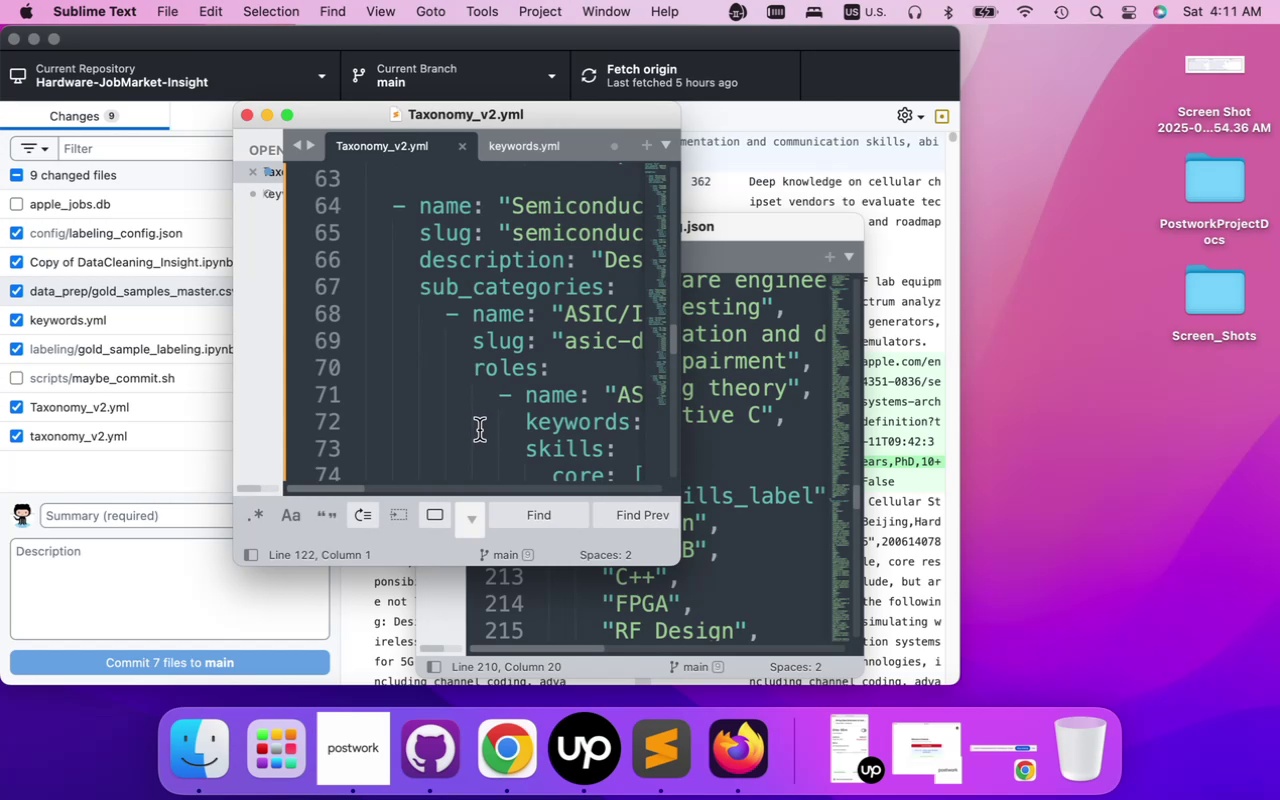 
wait(7.1)
 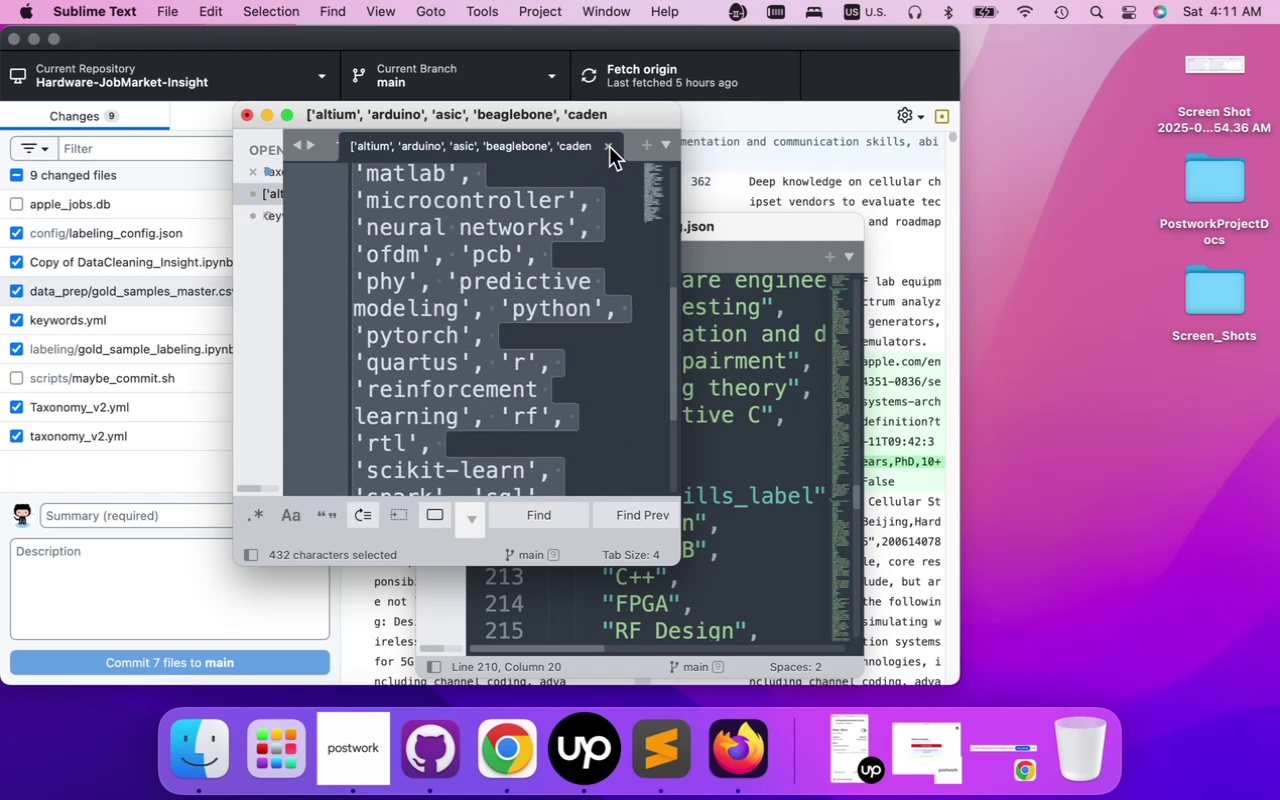 
left_click_drag(start_coordinate=[761, 230], to_coordinate=[1083, 173])
 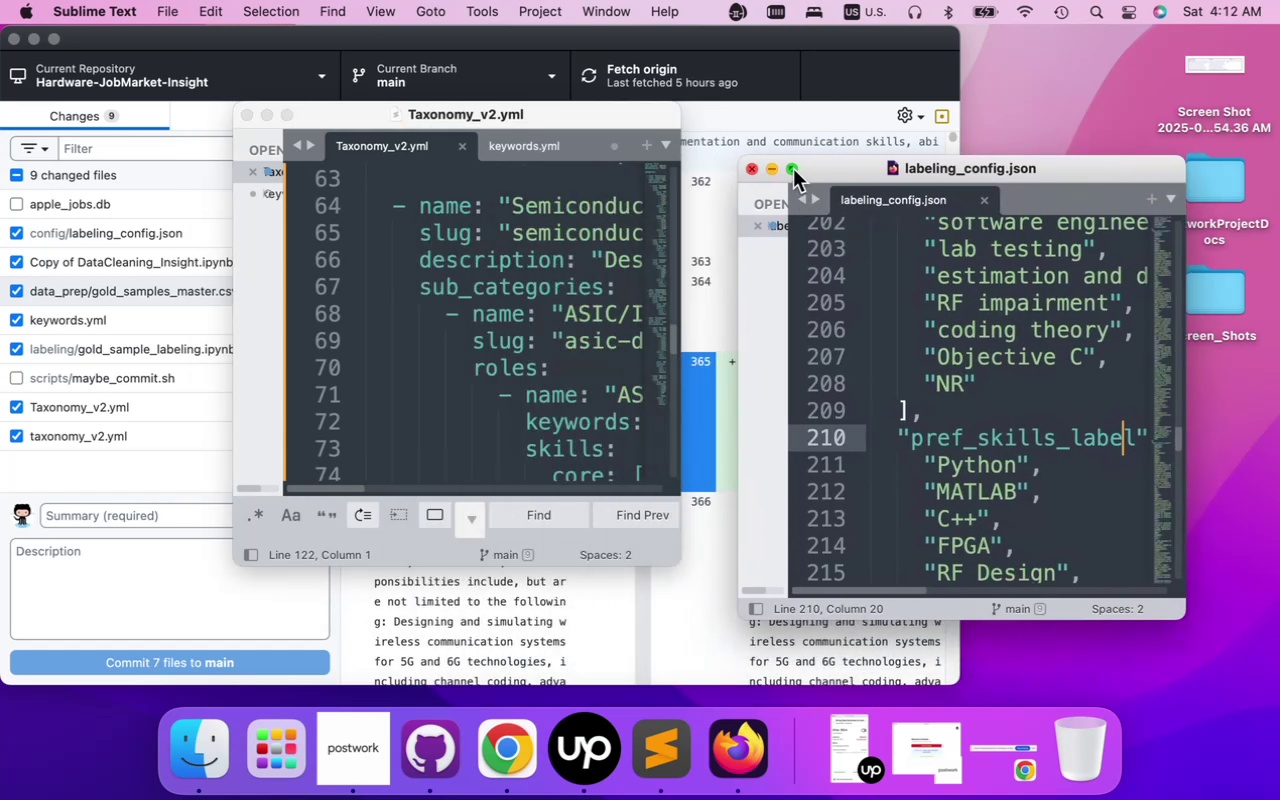 
left_click_drag(start_coordinate=[794, 175], to_coordinate=[812, 250])
 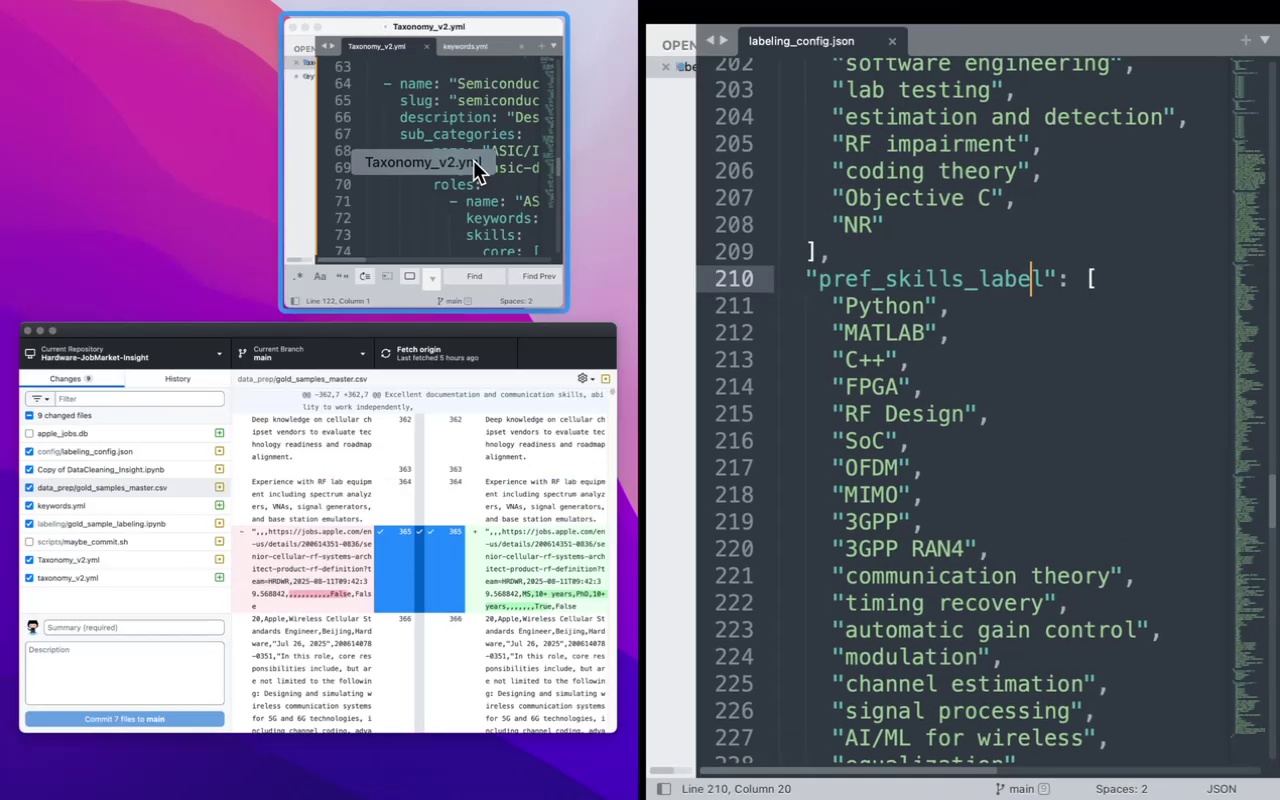 
left_click([492, 129])
 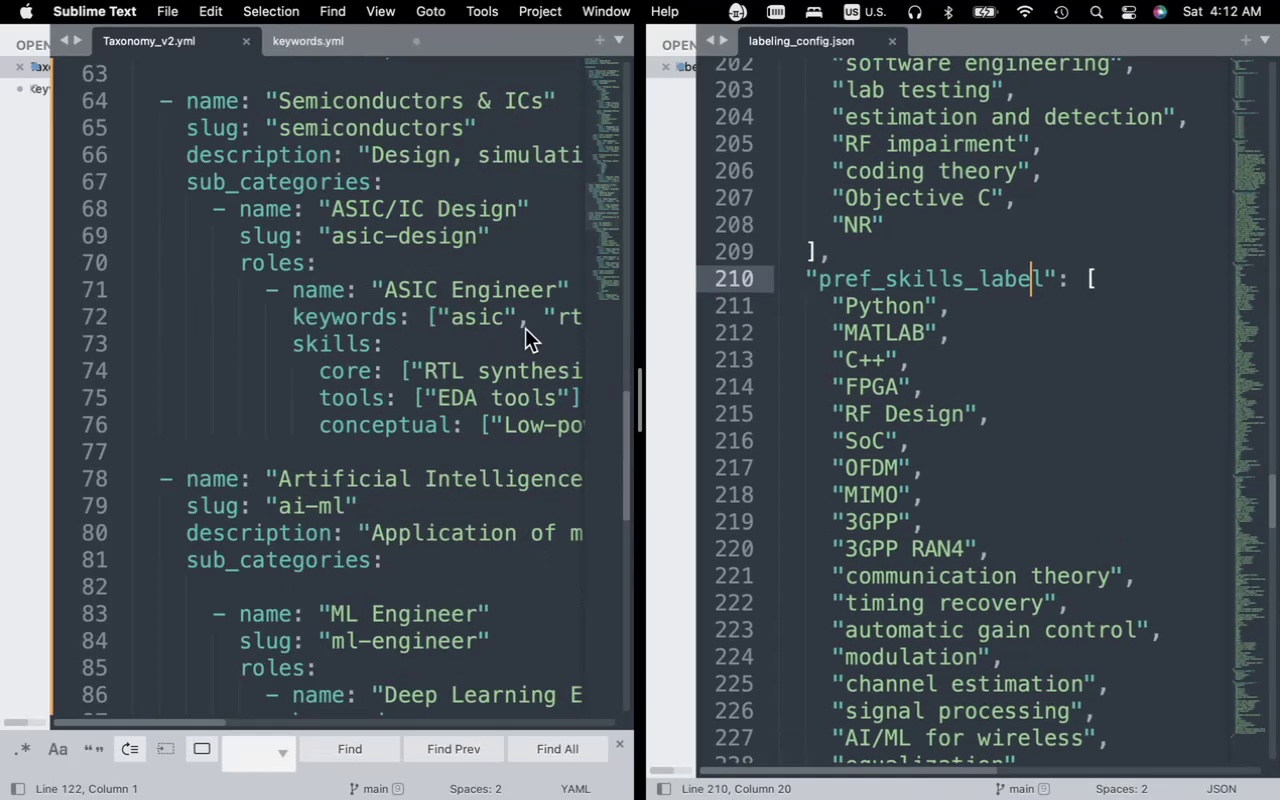 
scroll: coordinate [431, 317], scroll_direction: down, amount: 8.0
 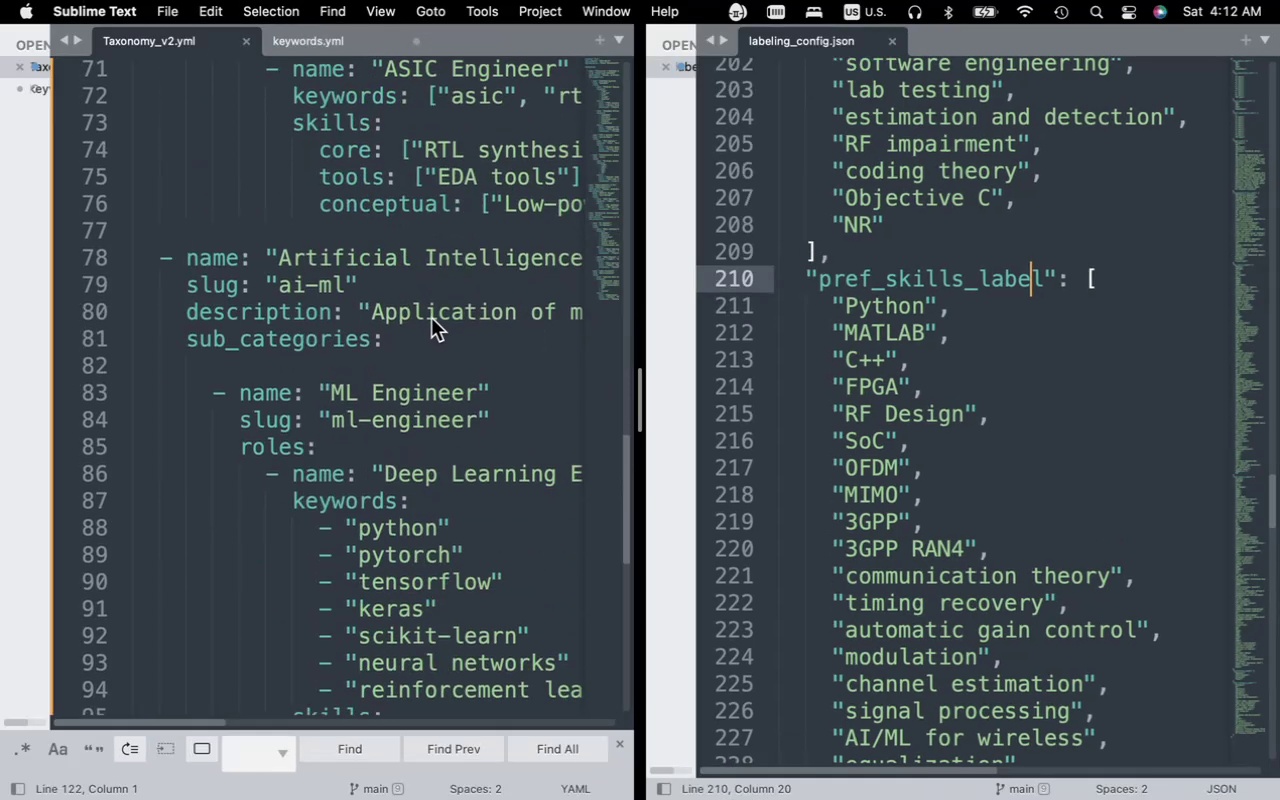 
scroll: coordinate [379, 384], scroll_direction: up, amount: 494.0
 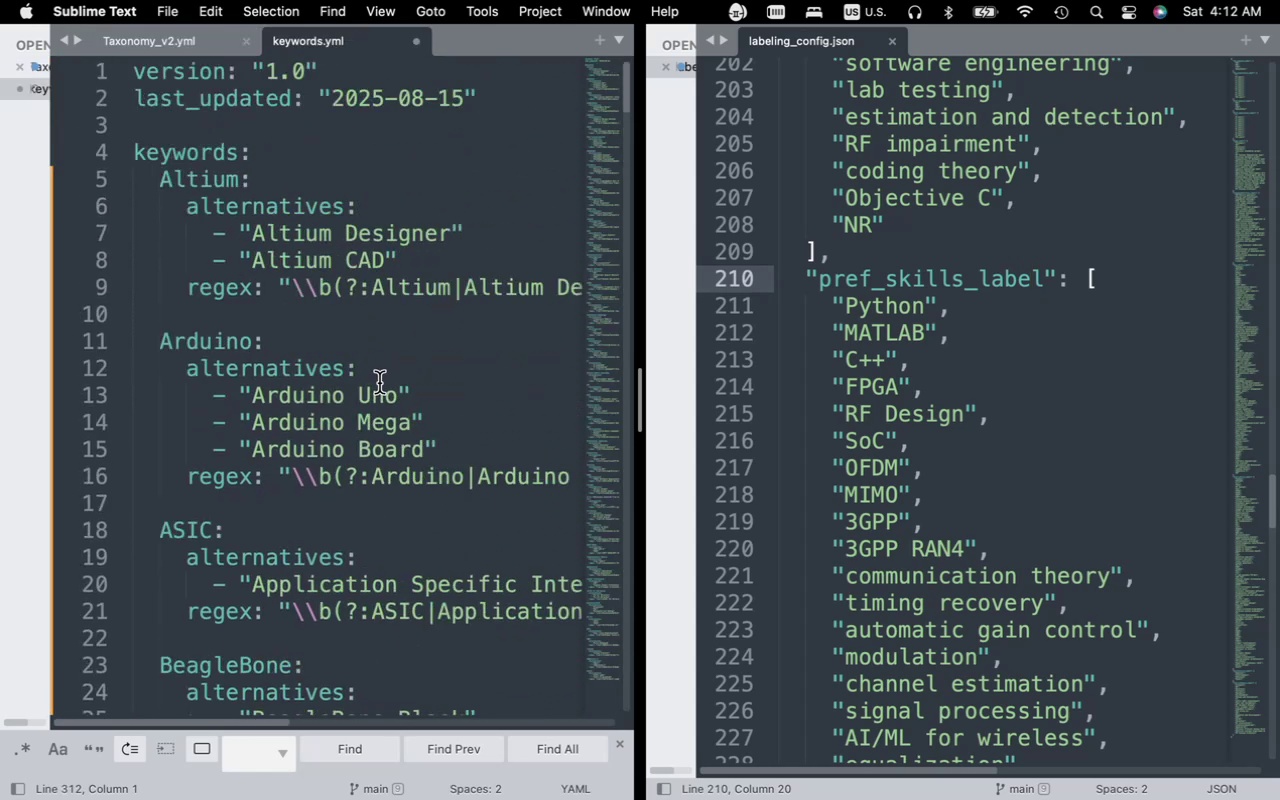 
scroll: coordinate [457, 409], scroll_direction: down, amount: 36.0
 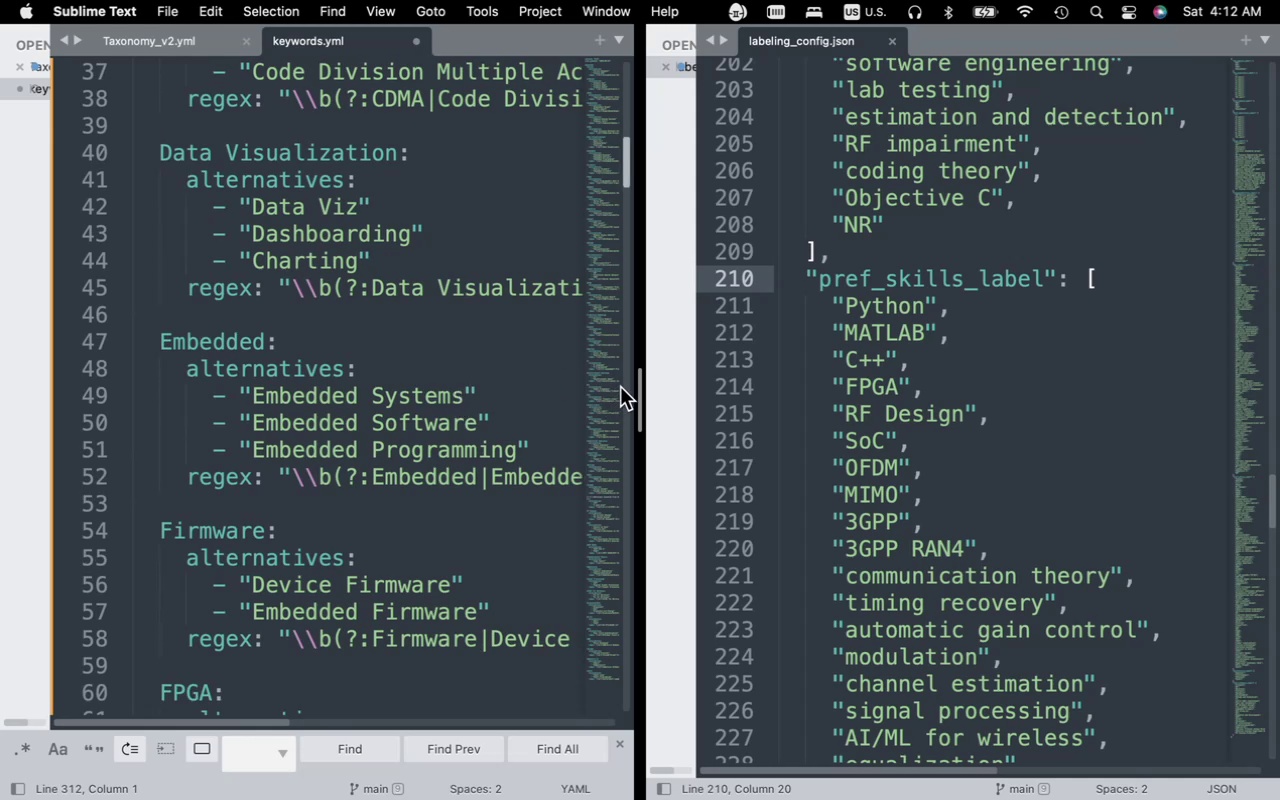 
wait(6.02)
 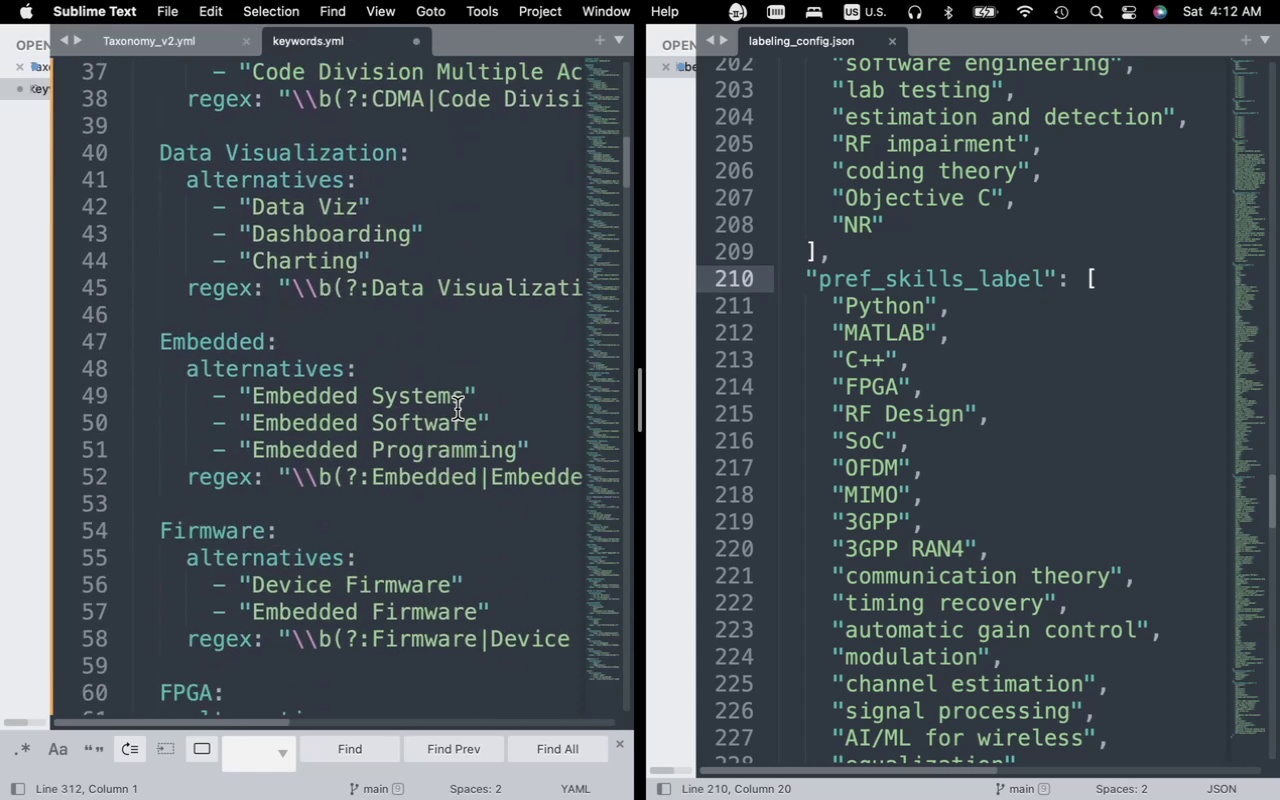 
scroll: coordinate [833, 393], scroll_direction: up, amount: 7.0
 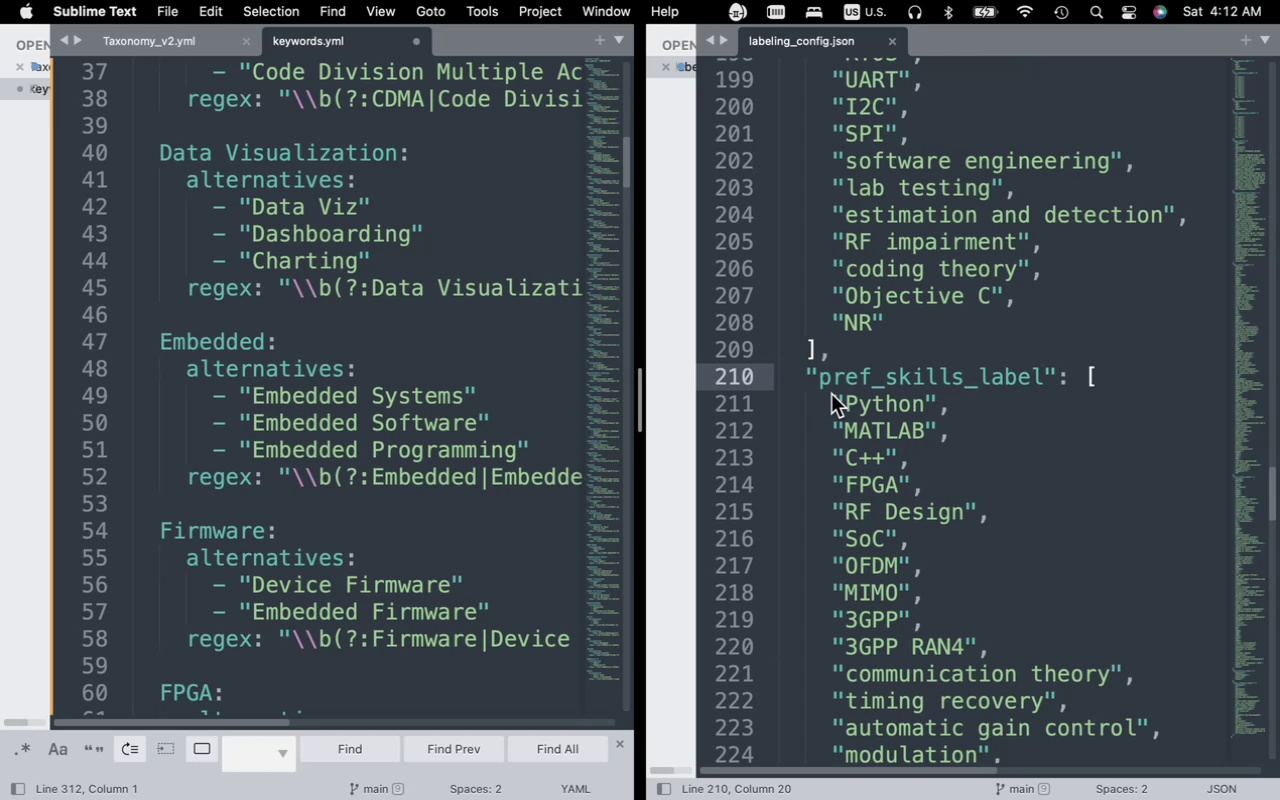 
wait(13.36)
 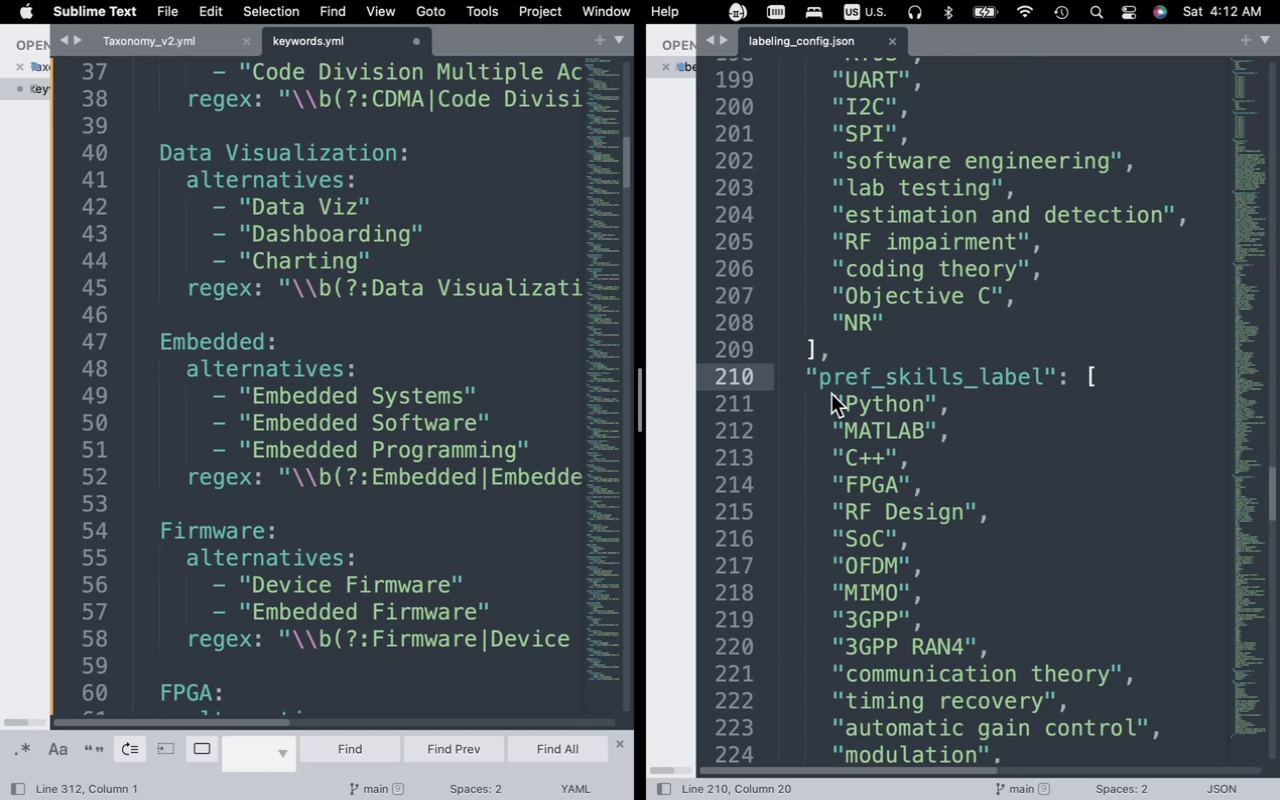 
left_click([835, 475])
 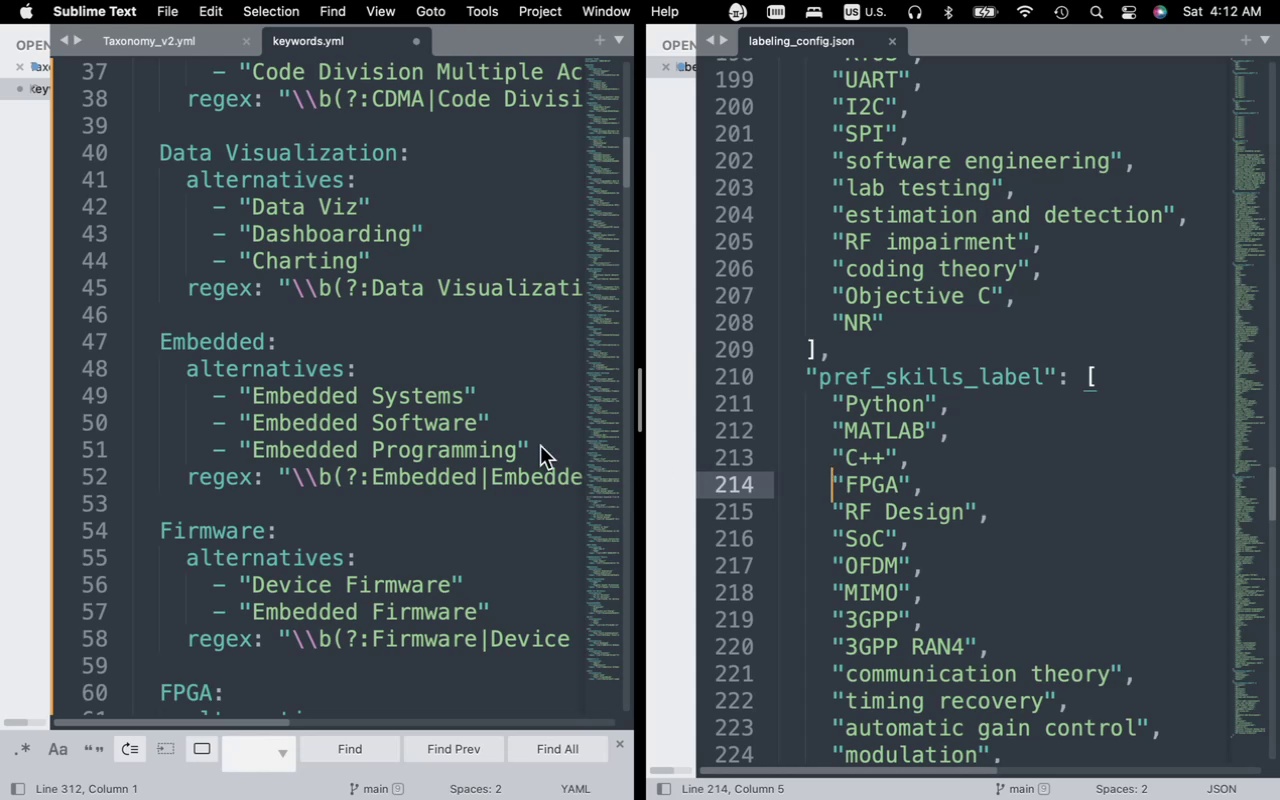 
scroll: coordinate [403, 439], scroll_direction: up, amount: 52.0
 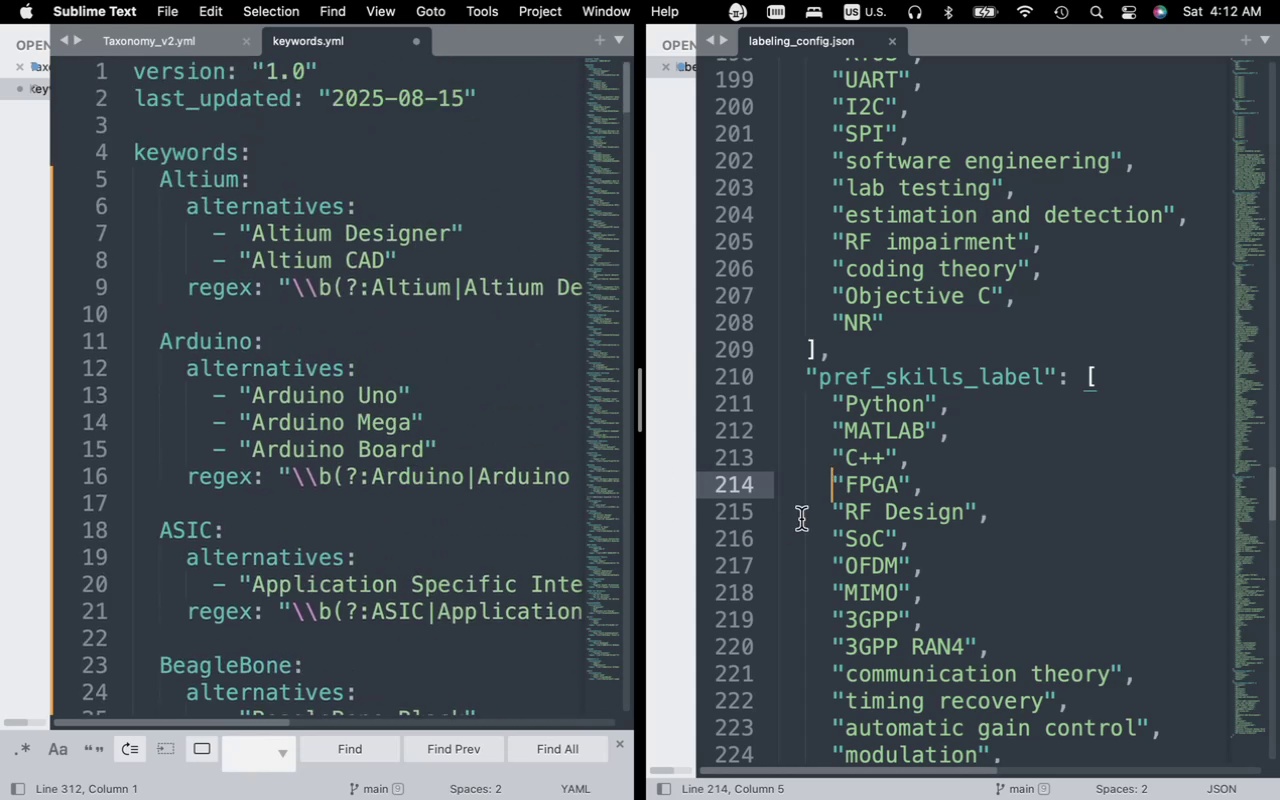 
left_click([884, 520])
 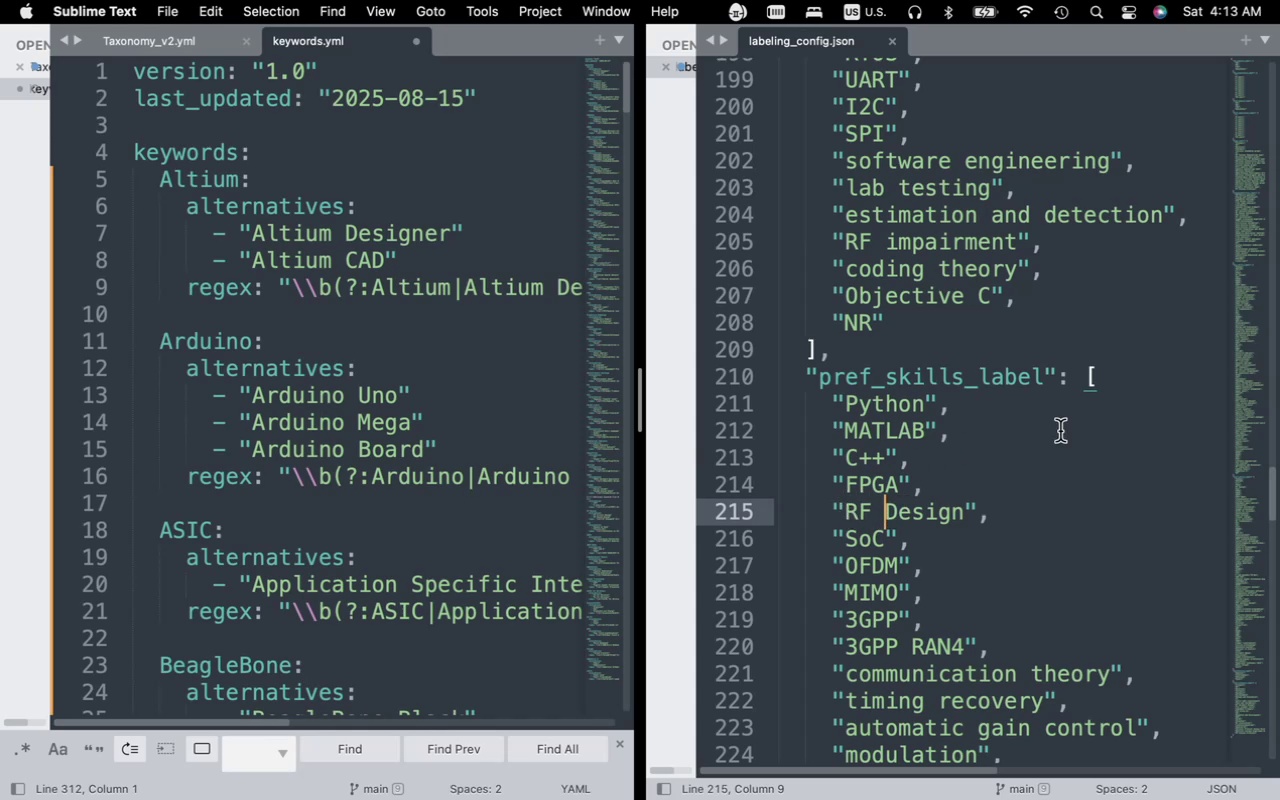 
left_click_drag(start_coordinate=[1104, 378], to_coordinate=[761, 374])
 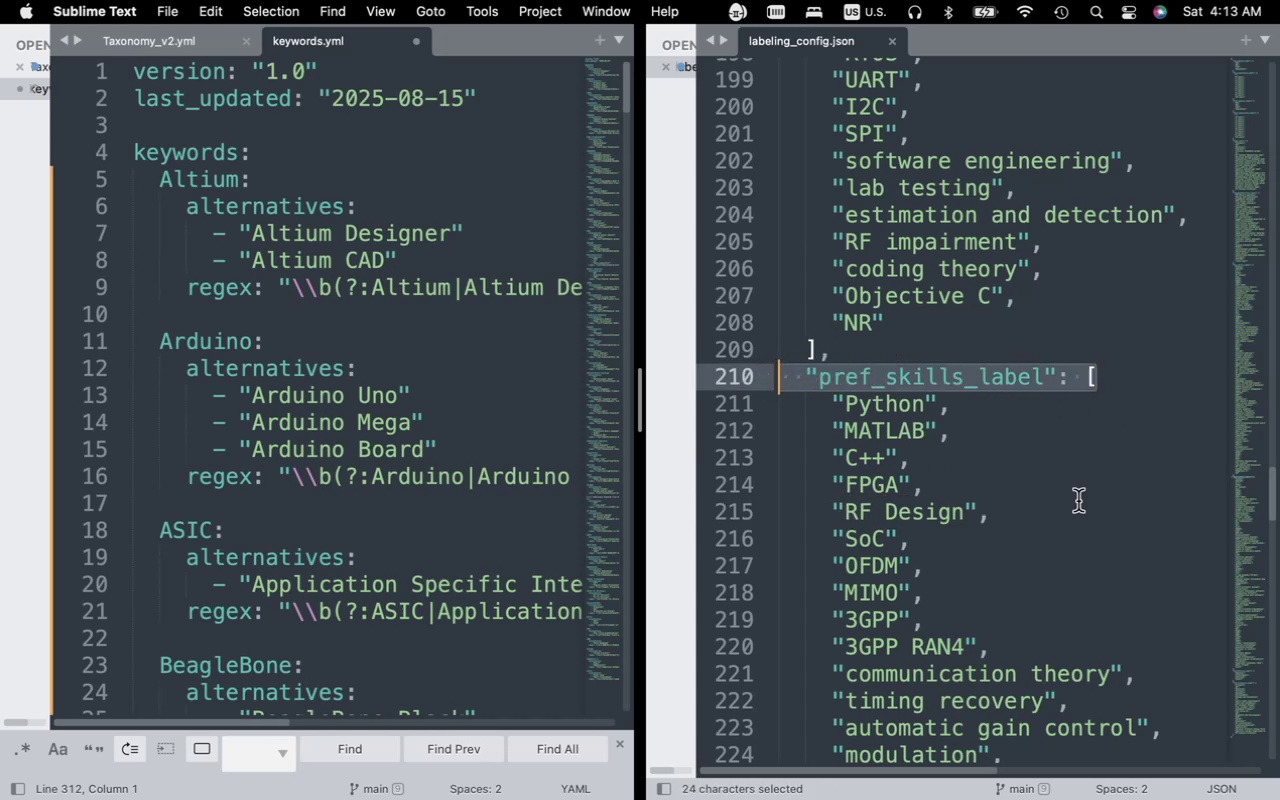 
key(Backspace)
 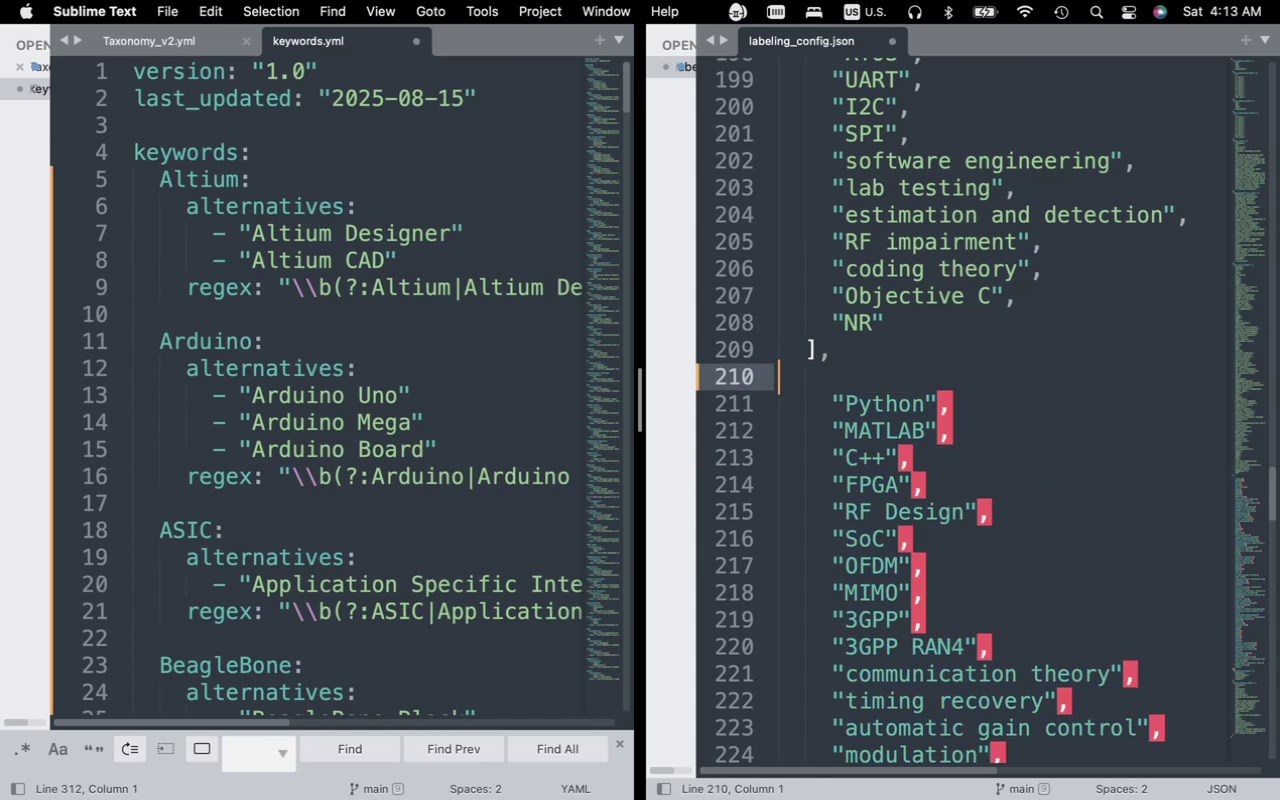 
key(Meta+Z)
 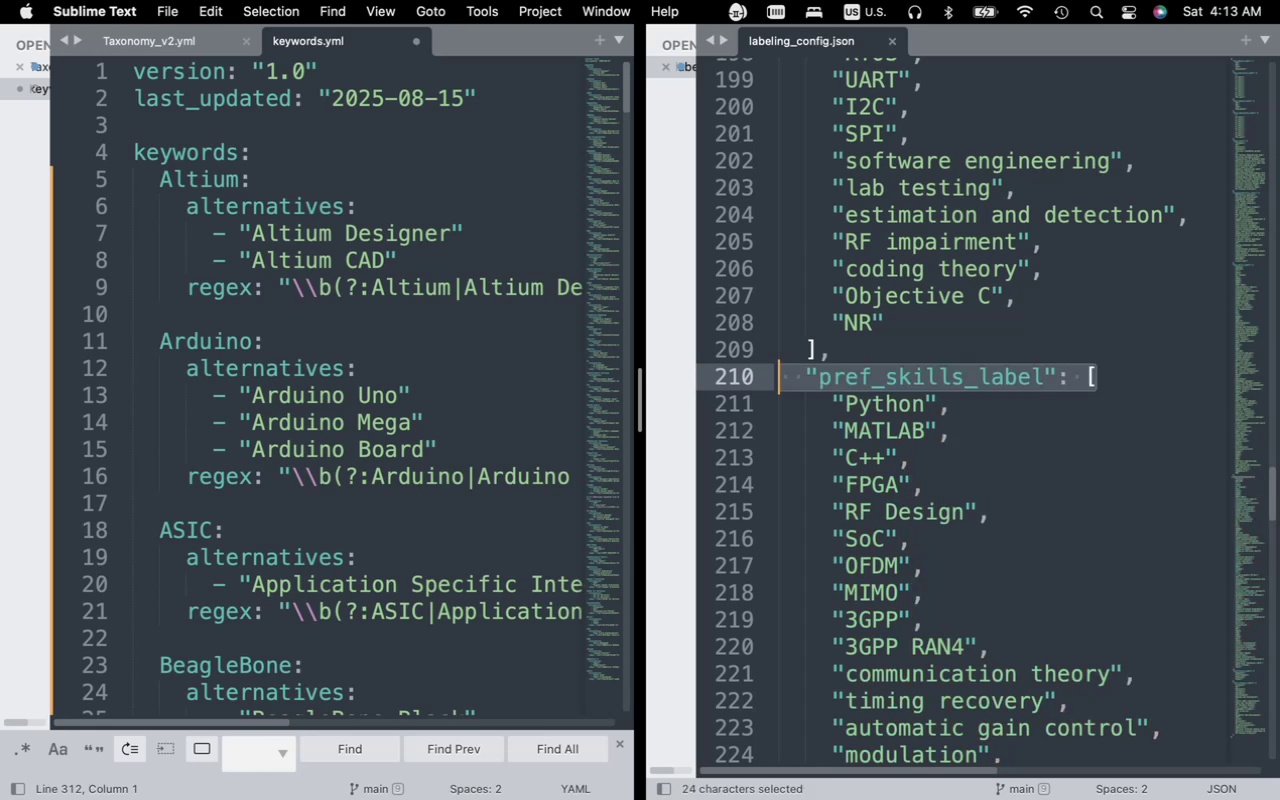 
wait(6.22)
 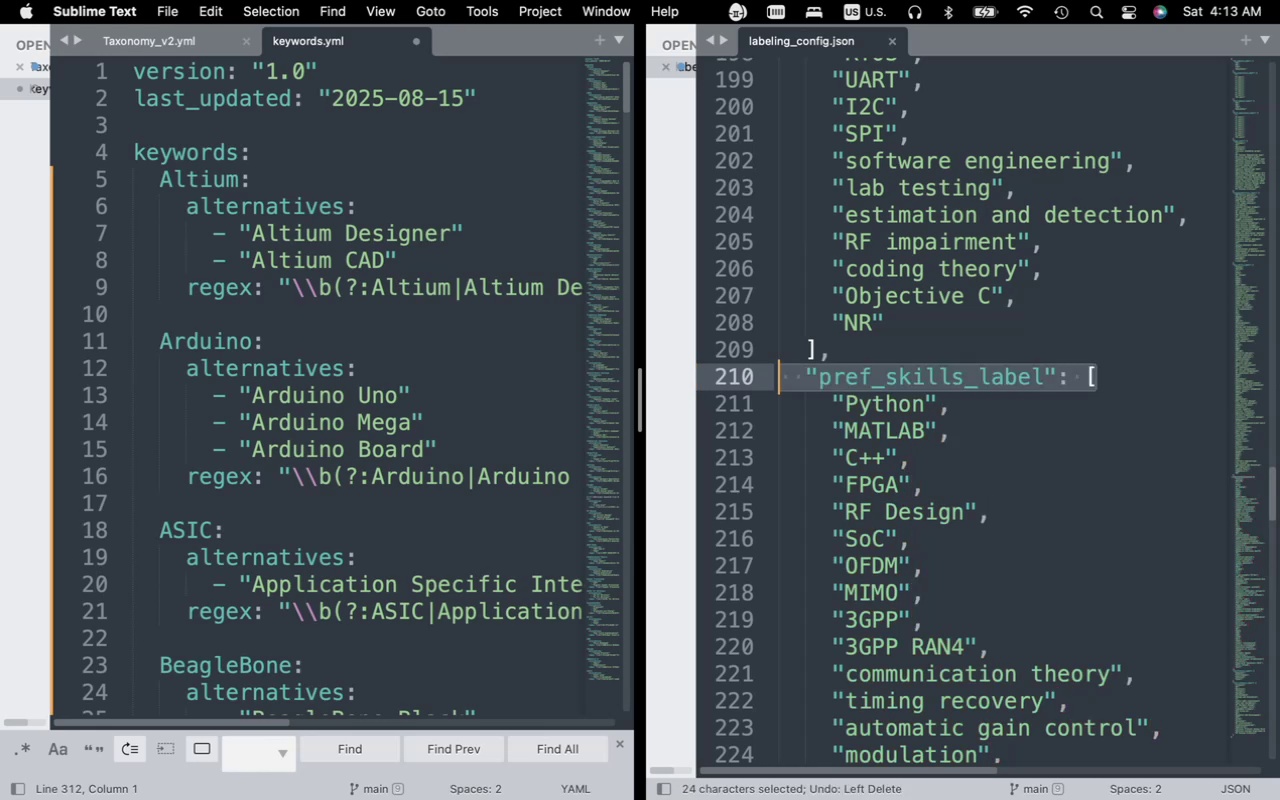 
scroll: coordinate [901, 585], scroll_direction: up, amount: 142.0
 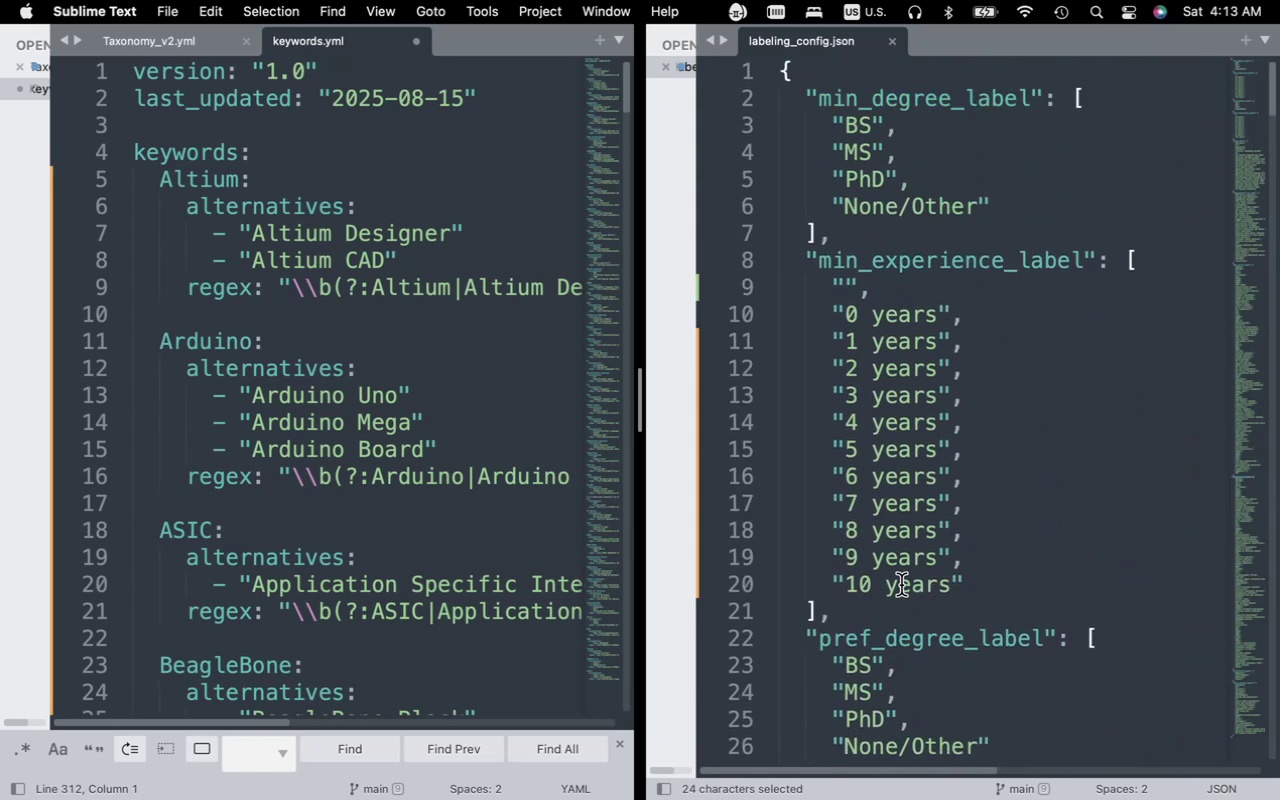 
scroll: coordinate [901, 585], scroll_direction: down, amount: 17.0
 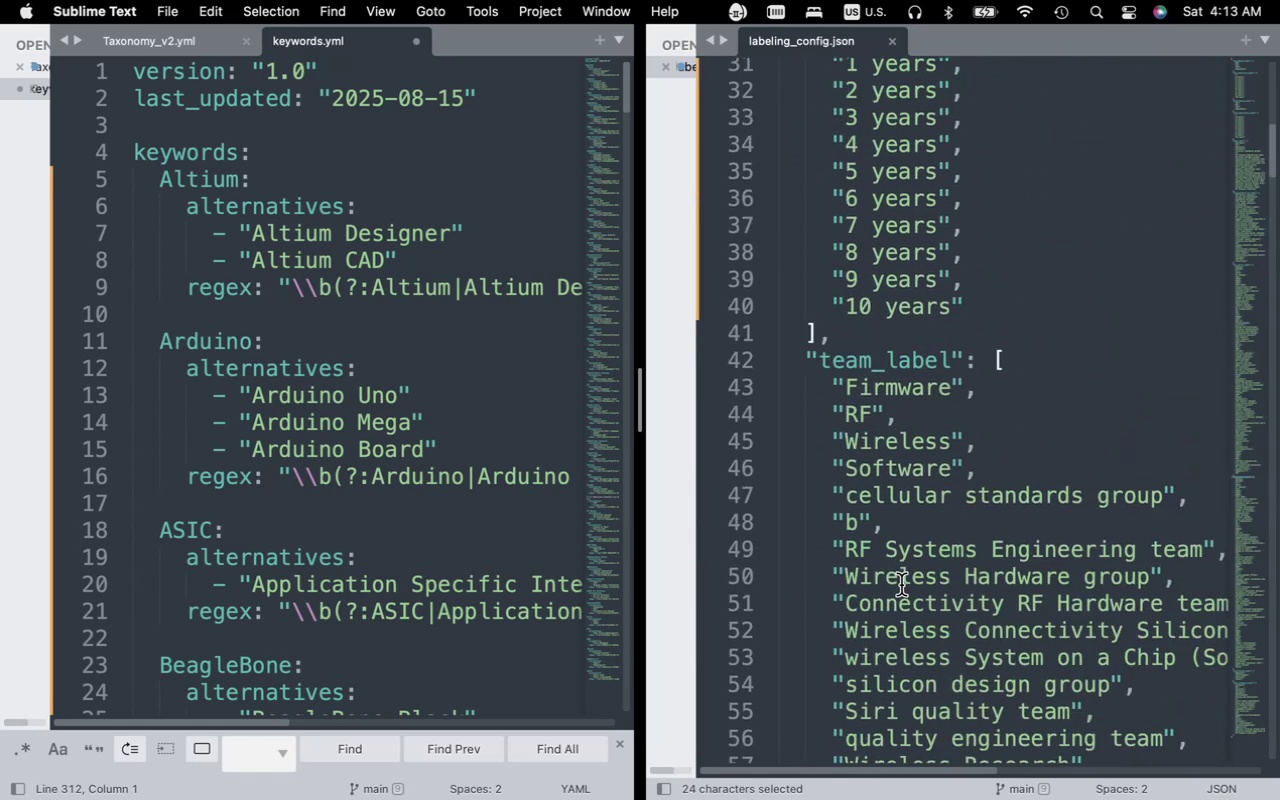 
scroll: coordinate [901, 585], scroll_direction: none, amount: 0.0
 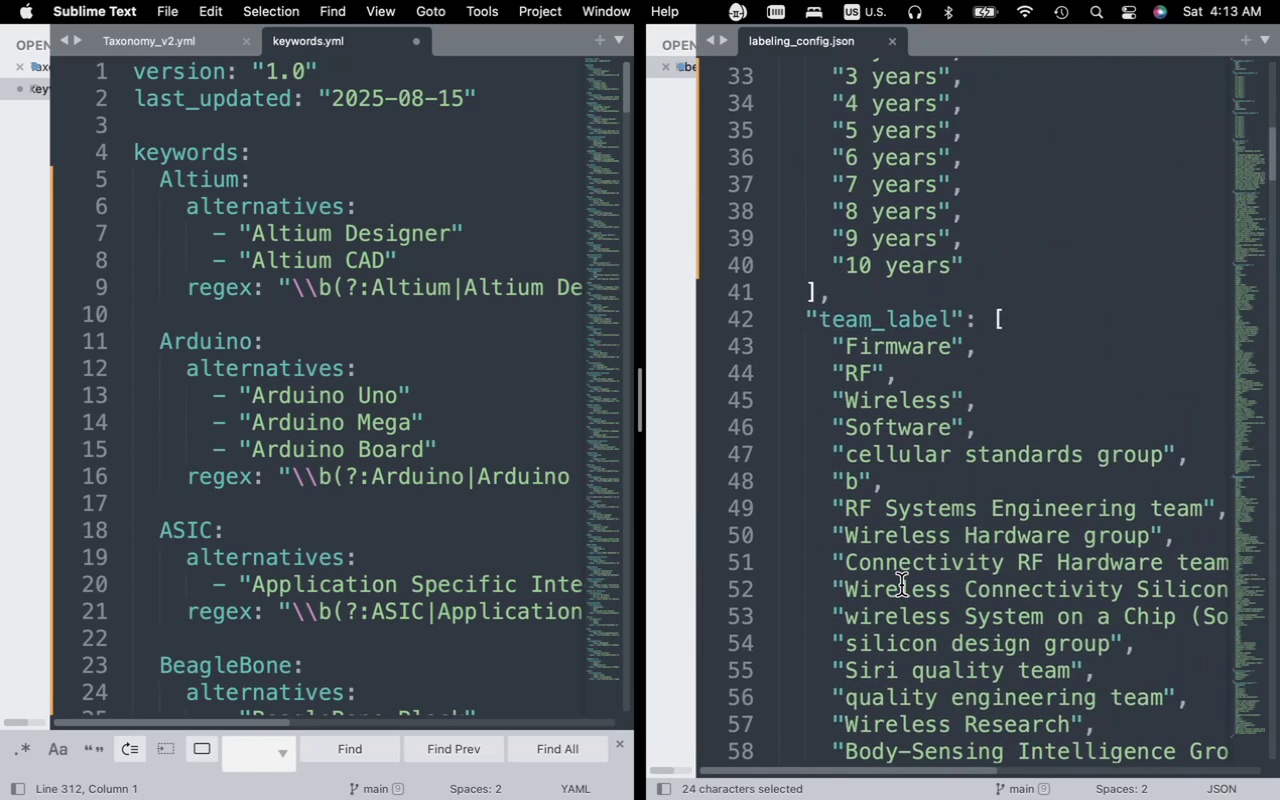 
scroll: coordinate [901, 585], scroll_direction: up, amount: 1.0
 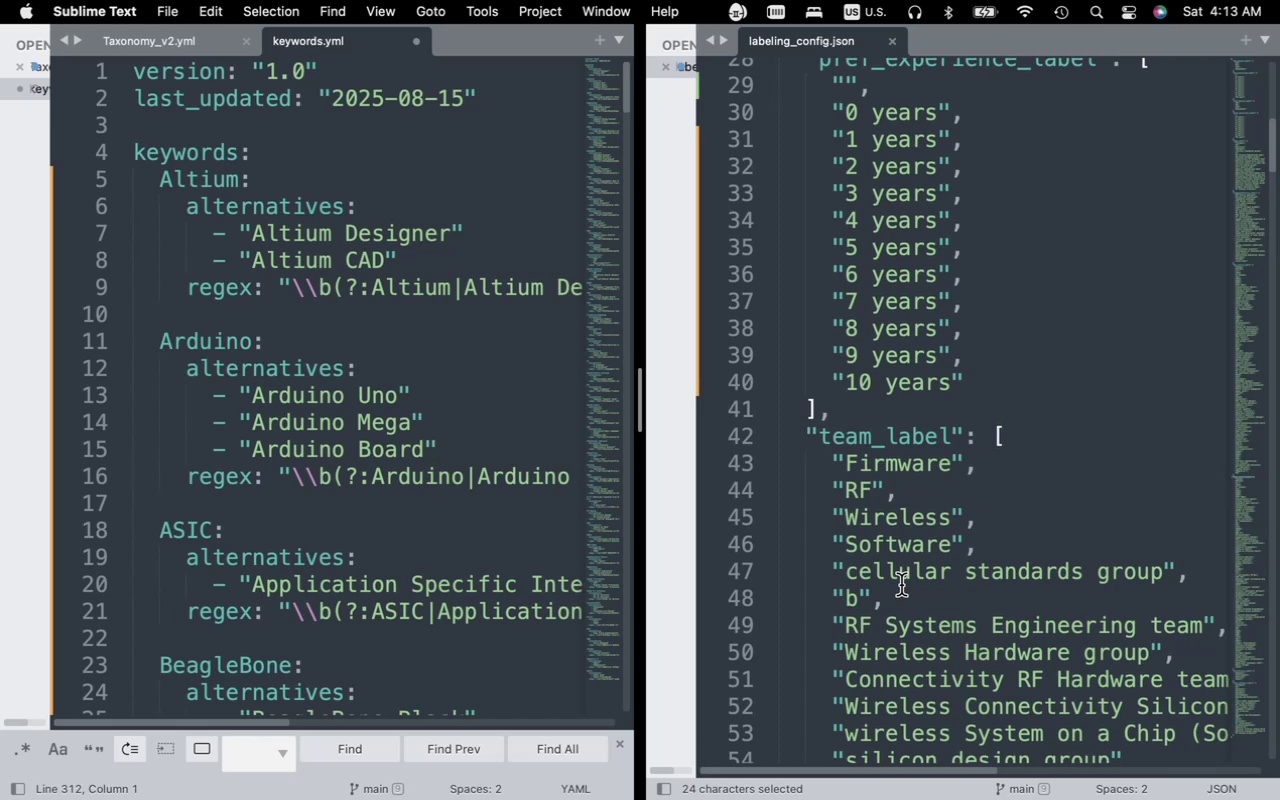 
scroll: coordinate [901, 585], scroll_direction: down, amount: 22.0
 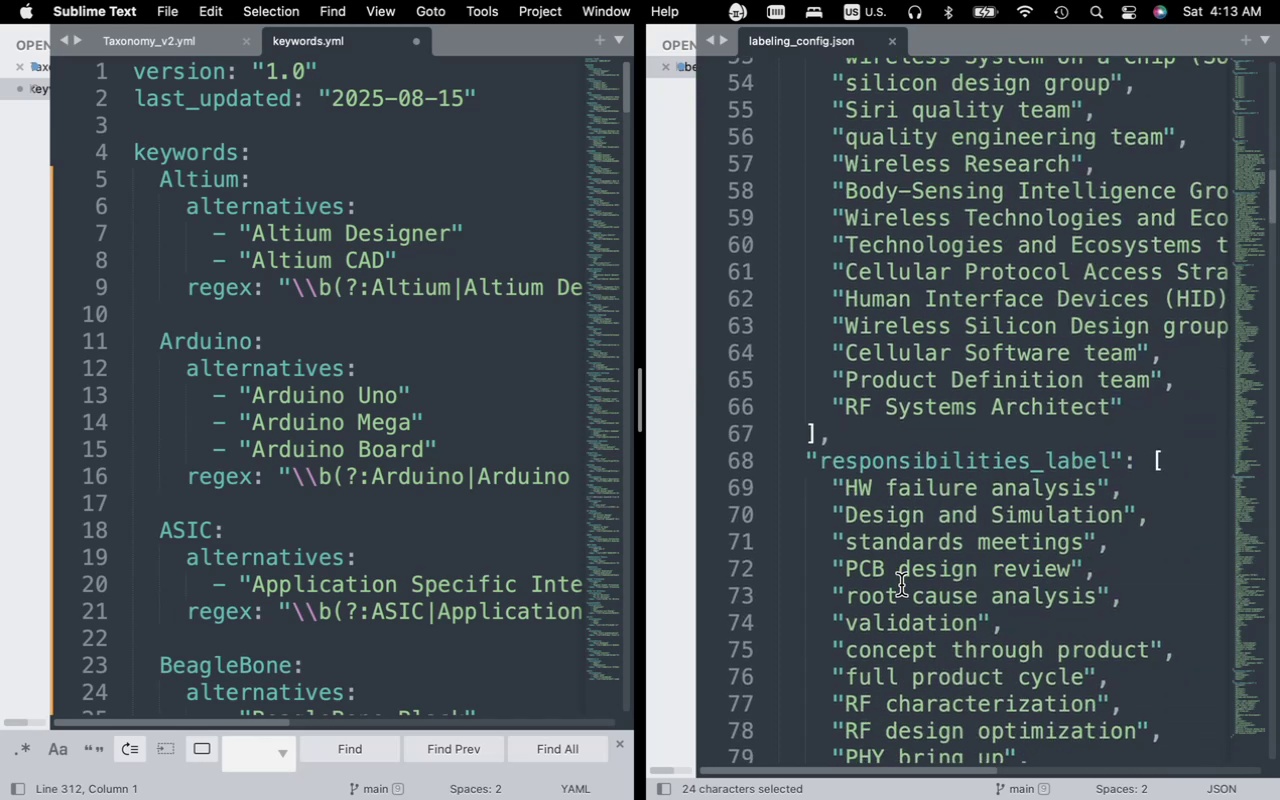 
scroll: coordinate [901, 585], scroll_direction: up, amount: 3.0
 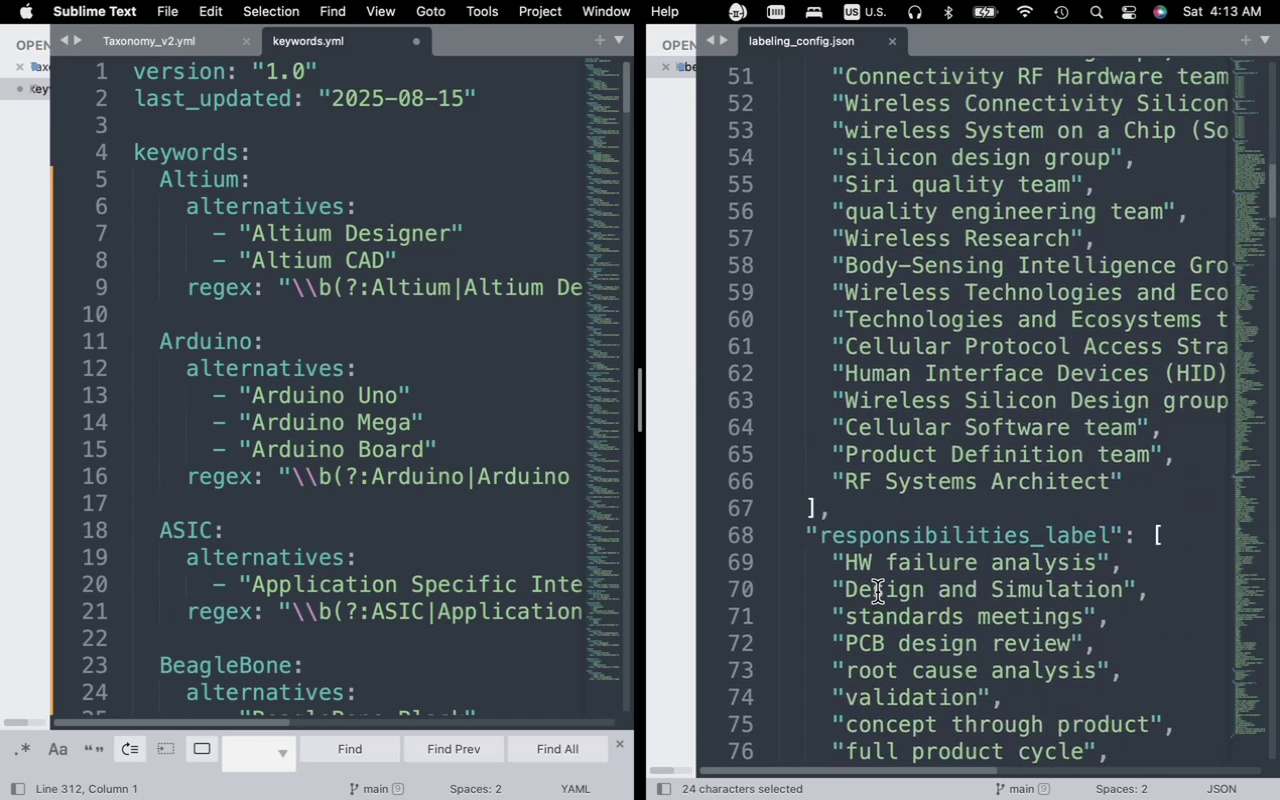 
scroll: coordinate [874, 581], scroll_direction: down, amount: 15.0
 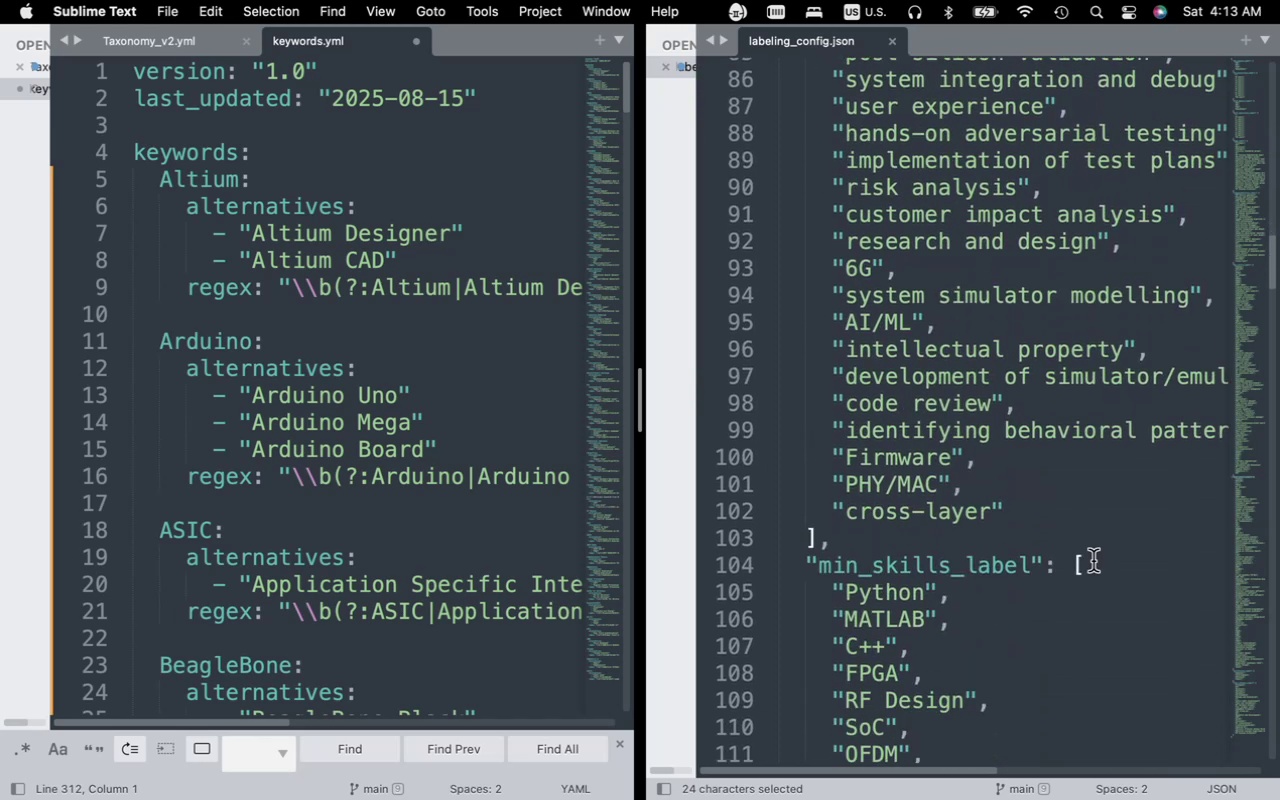 
left_click_drag(start_coordinate=[1093, 562], to_coordinate=[767, 39])
 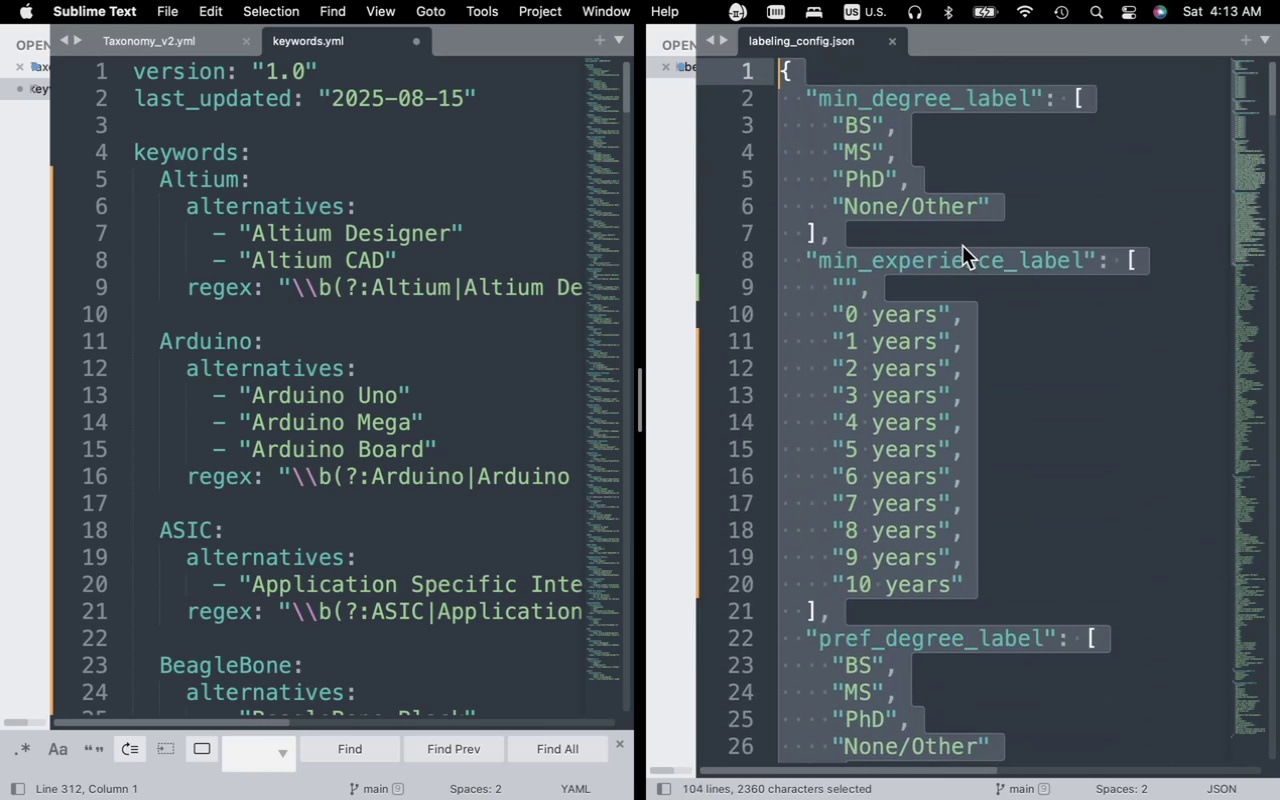 
key(Backspace)
 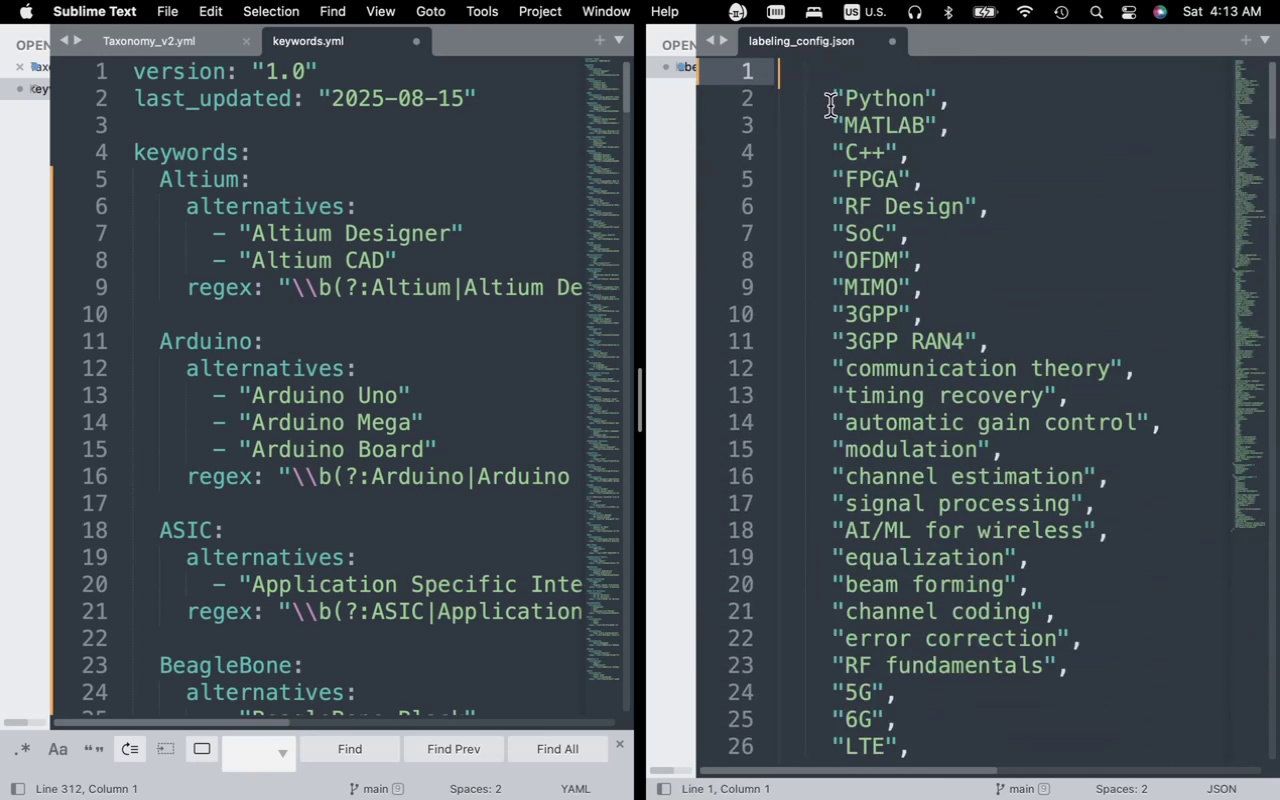 
left_click([829, 101])
 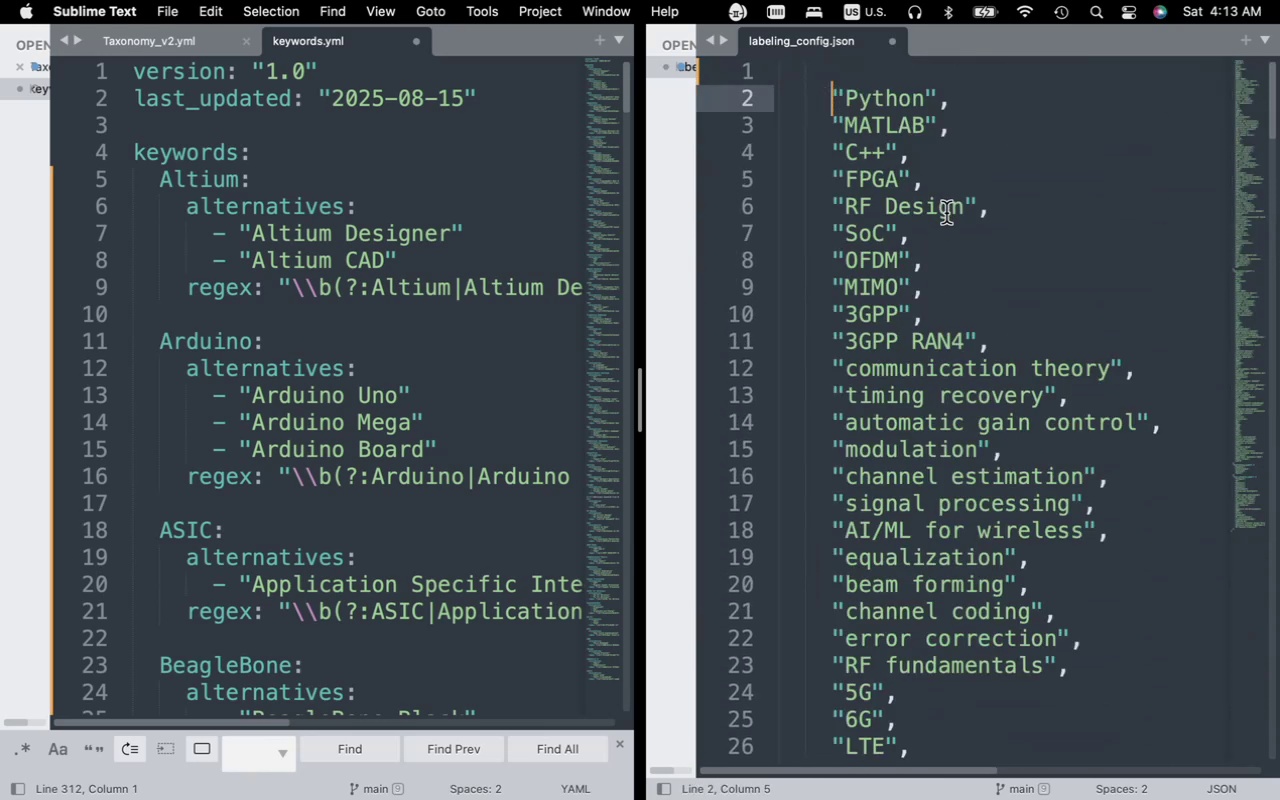 
key(Backspace)
 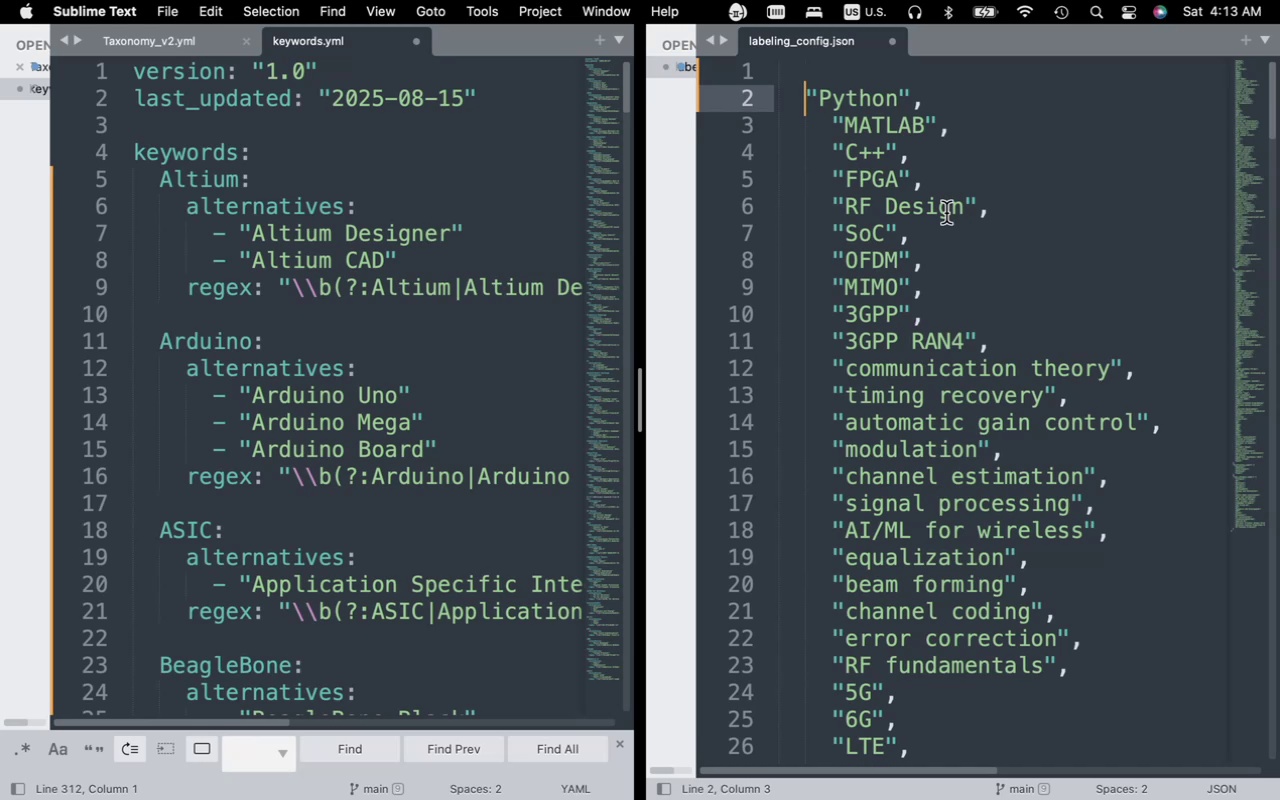 
key(Backspace)
 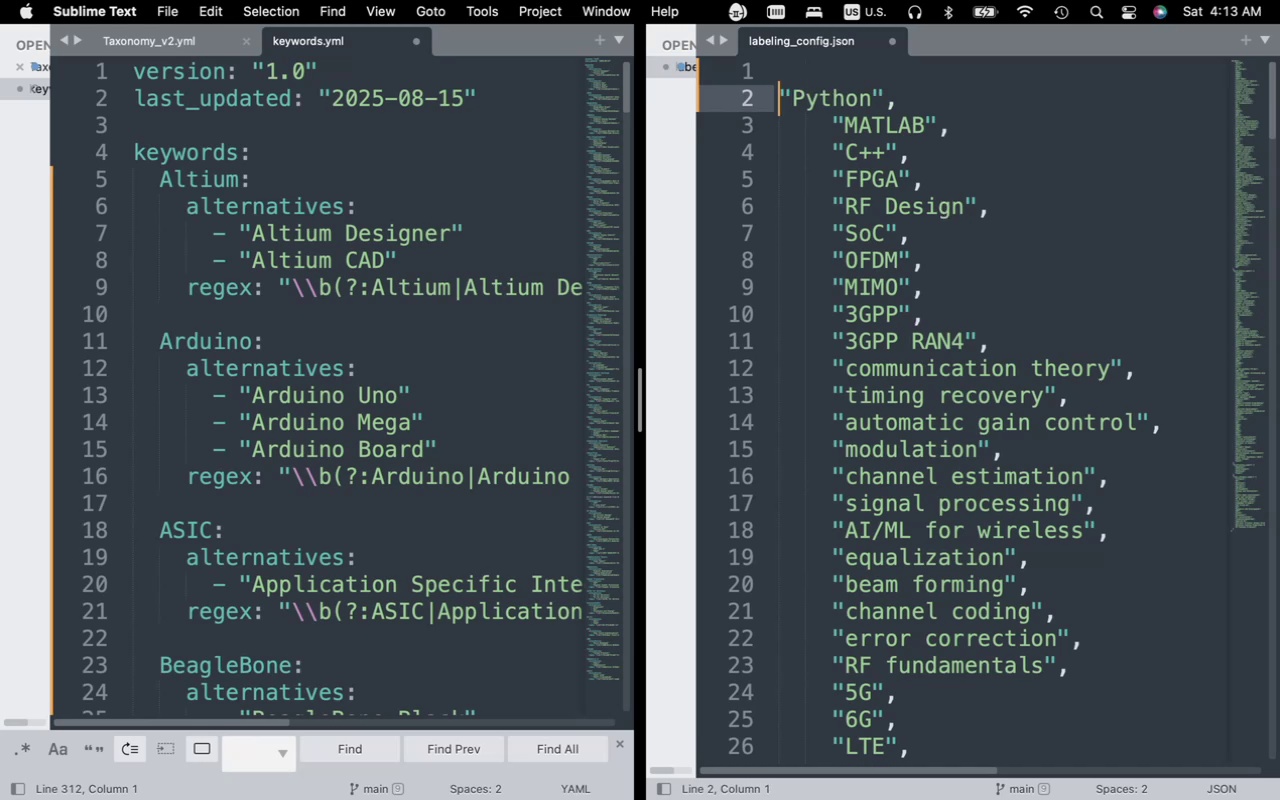 
key(Backspace)
 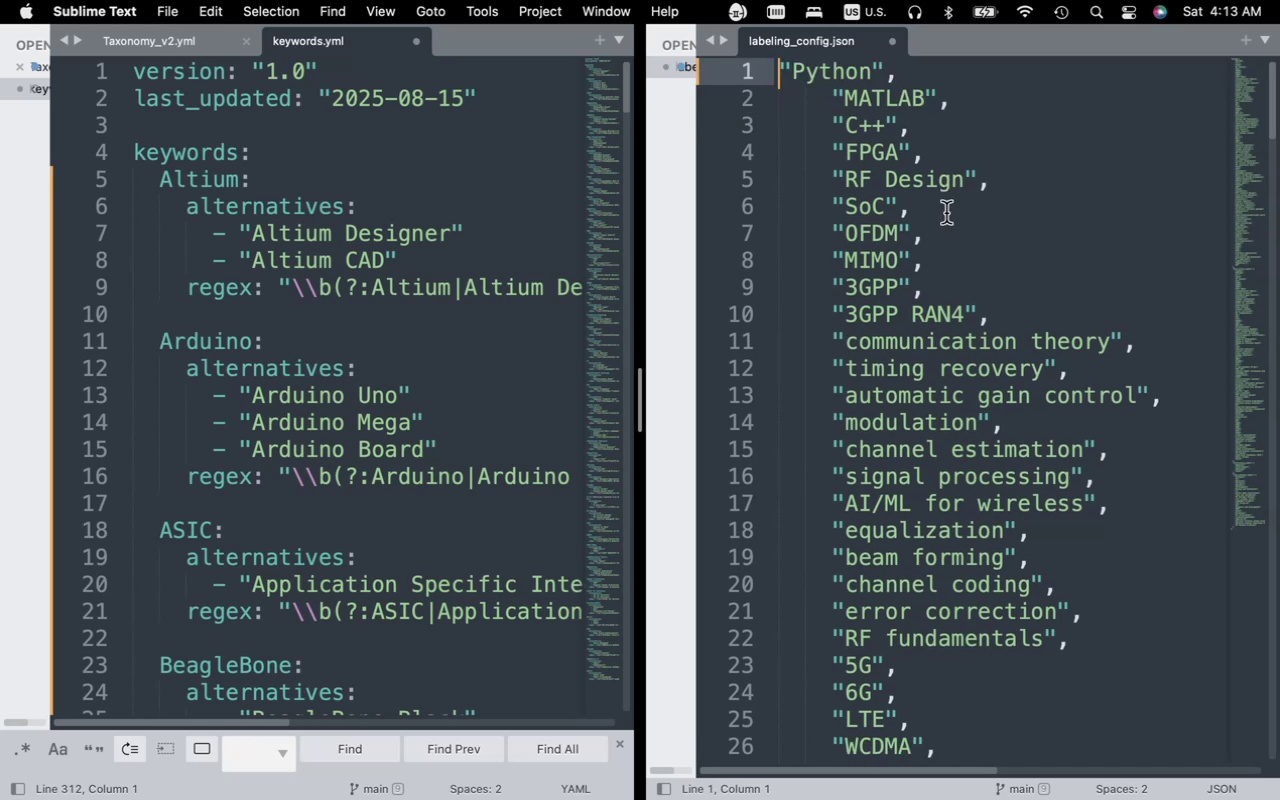 
scroll: coordinate [899, 497], scroll_direction: down, amount: 83.0
 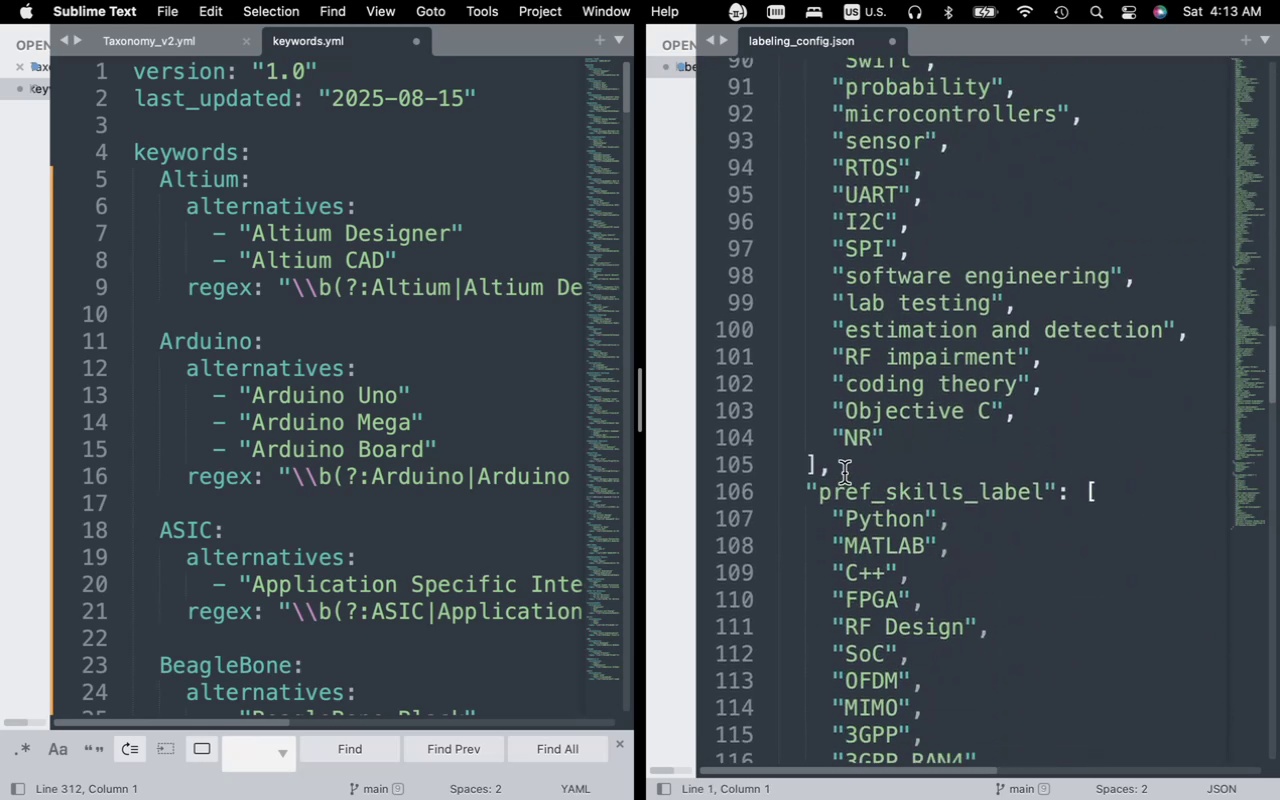 
left_click_drag(start_coordinate=[839, 467], to_coordinate=[752, 467])
 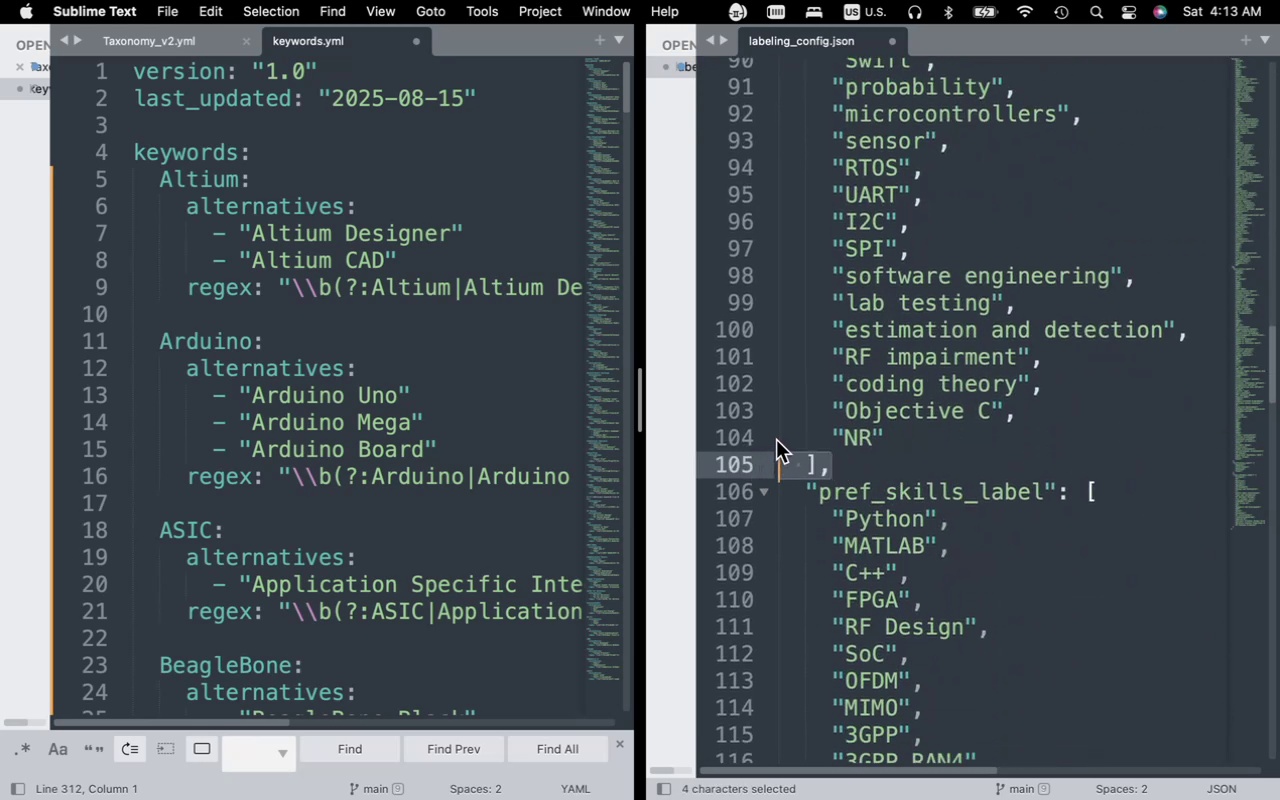 
key(Backspace)
 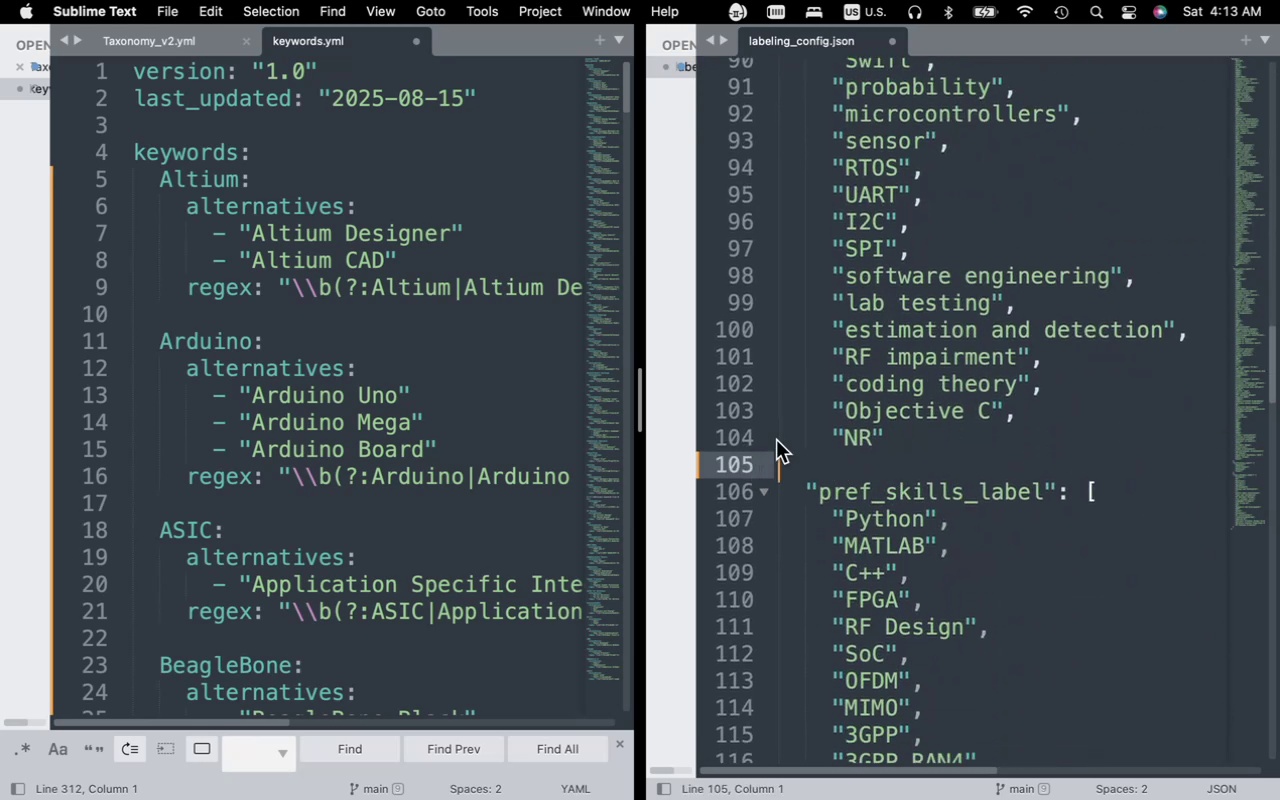 
key(Backspace)
 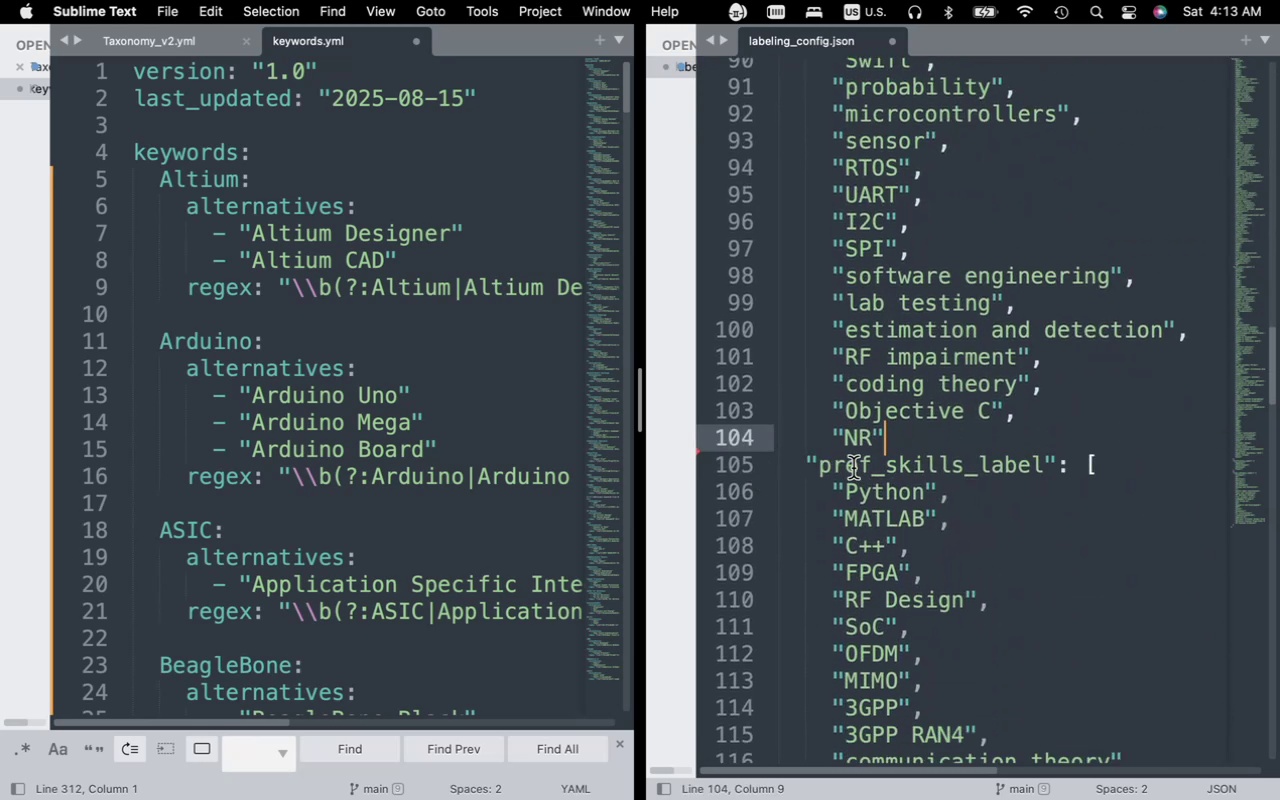 
scroll: coordinate [862, 475], scroll_direction: down, amount: 105.0
 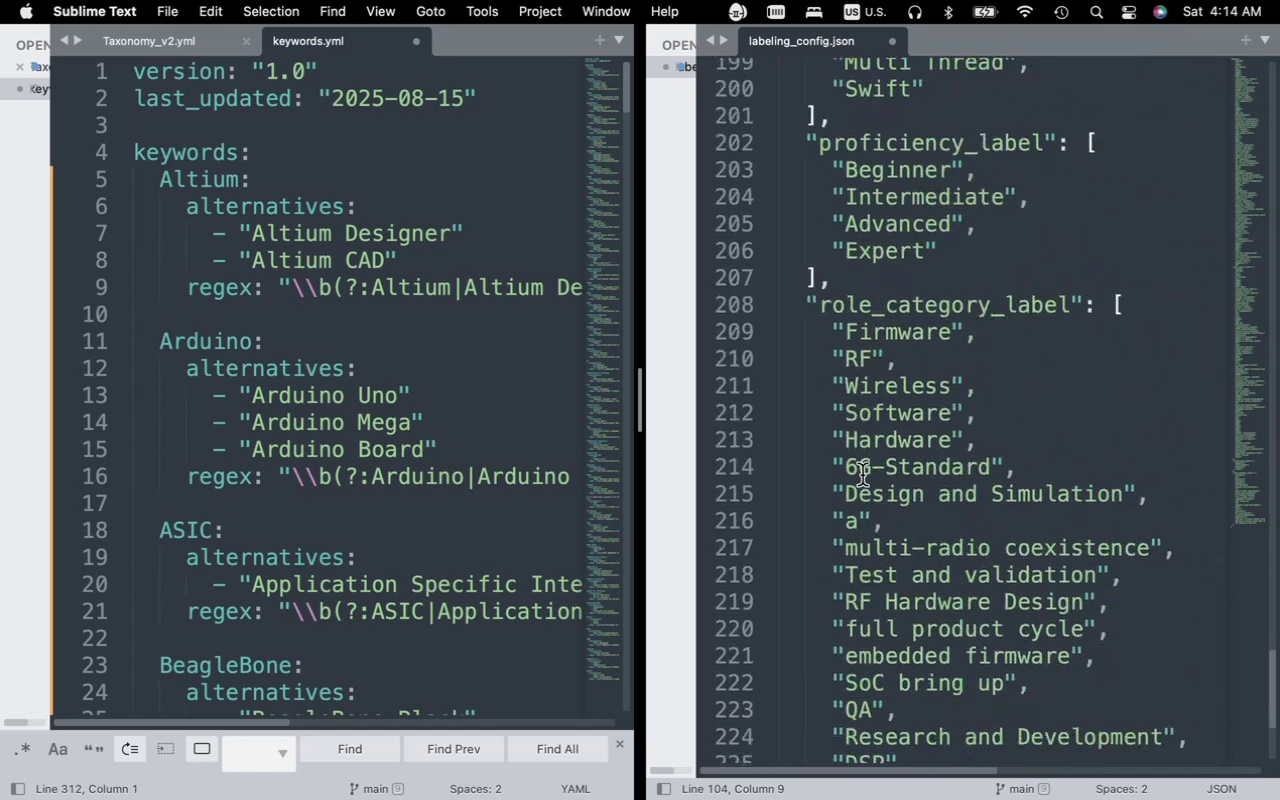 
scroll: coordinate [862, 475], scroll_direction: up, amount: 5.0
 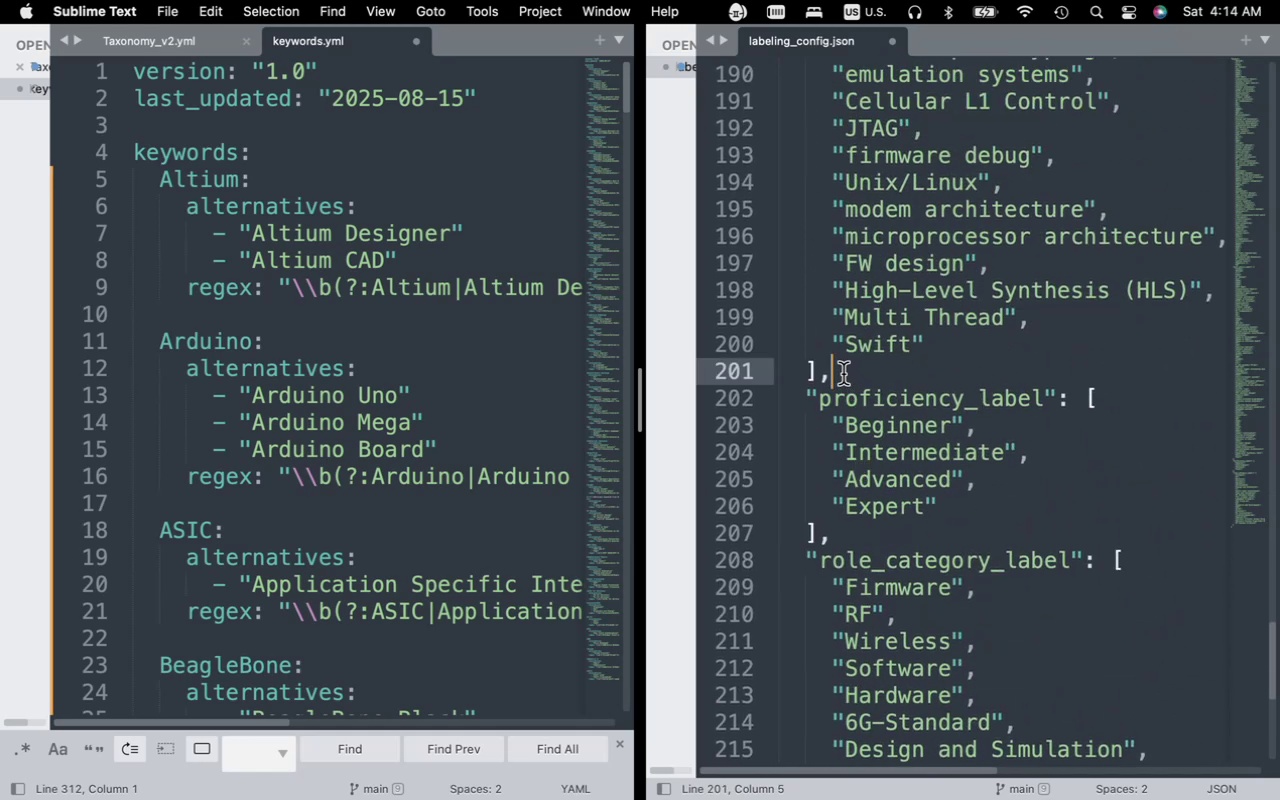 
left_click([843, 374])
 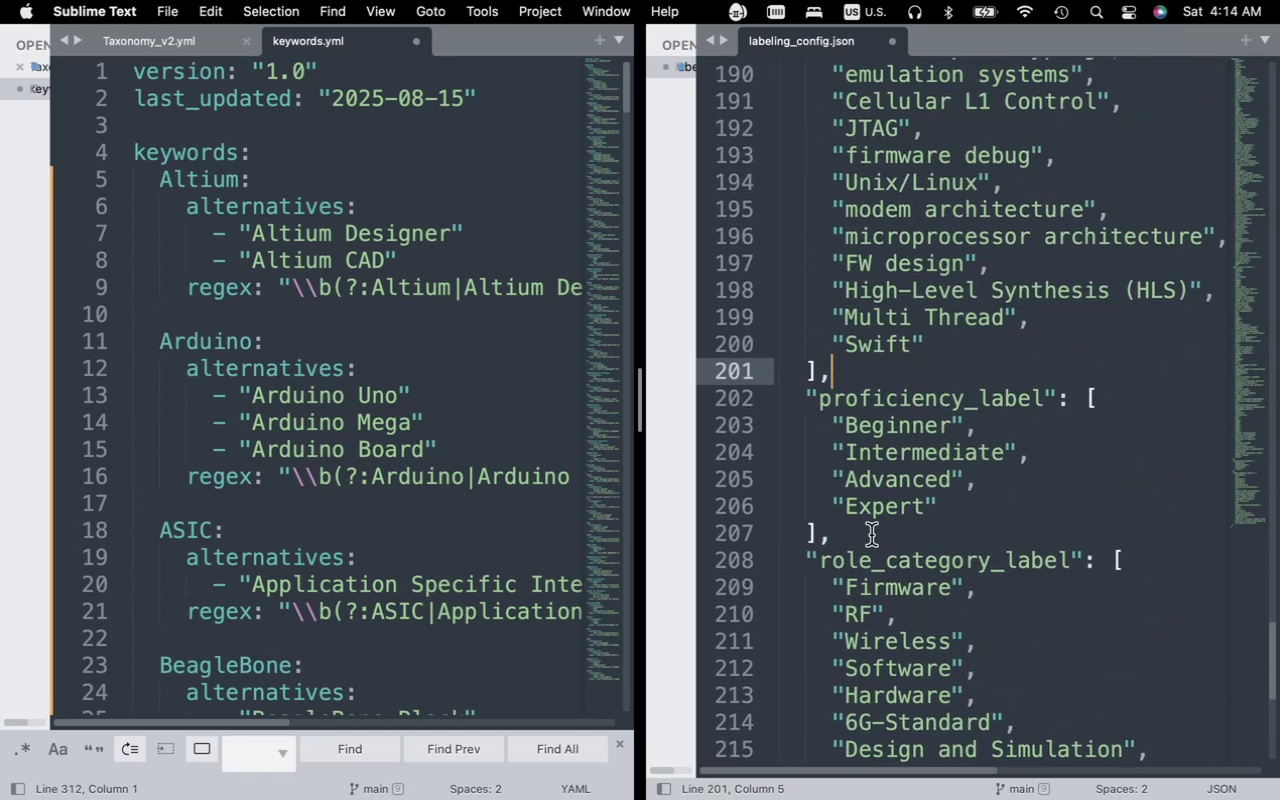 
left_click_drag(start_coordinate=[871, 535], to_coordinate=[727, 377])
 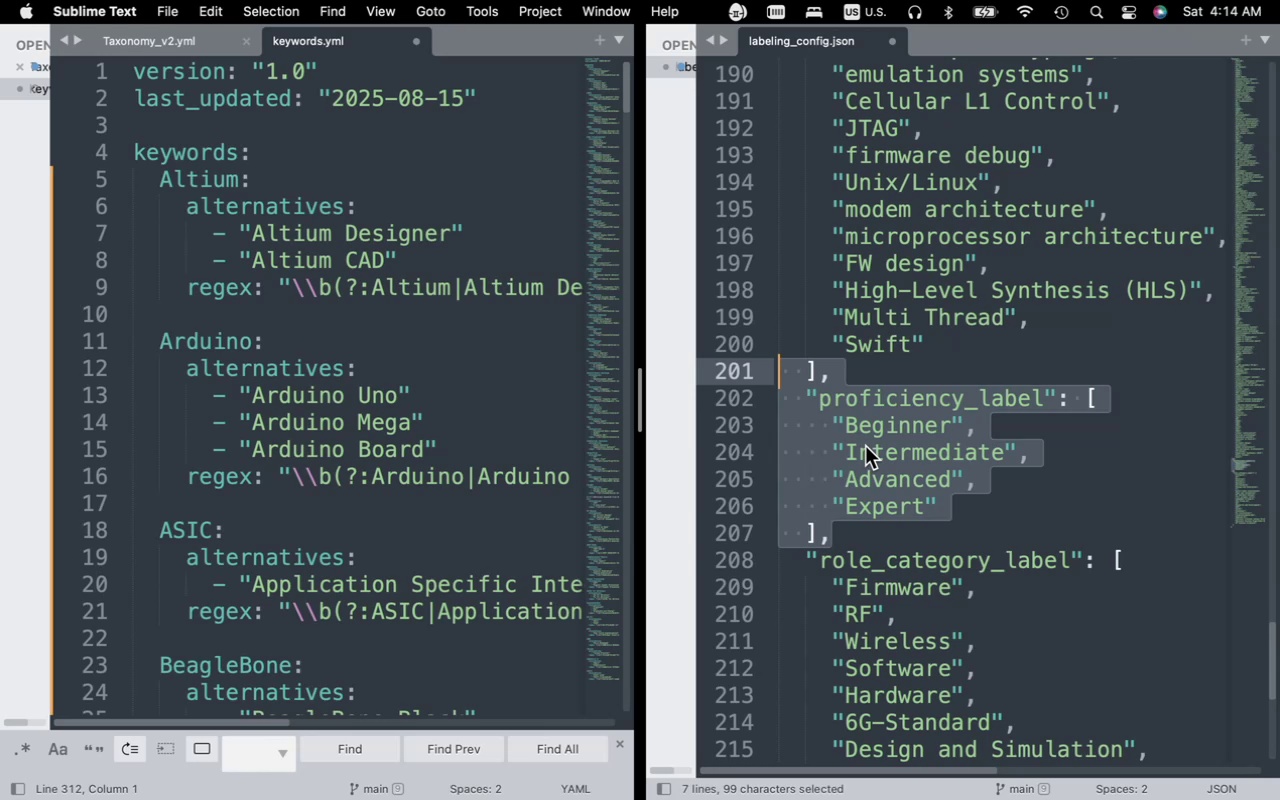 
key(Backspace)
 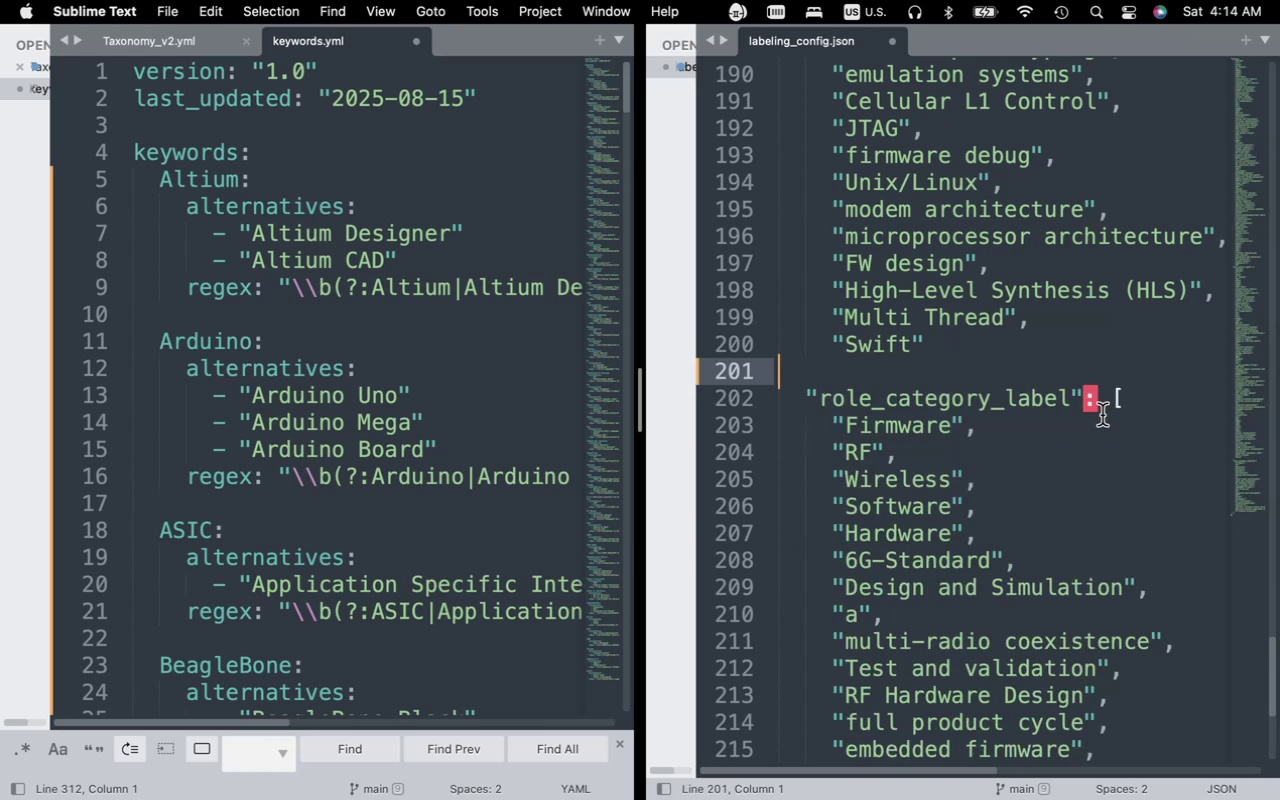 
scroll: coordinate [963, 512], scroll_direction: down, amount: 20.0
 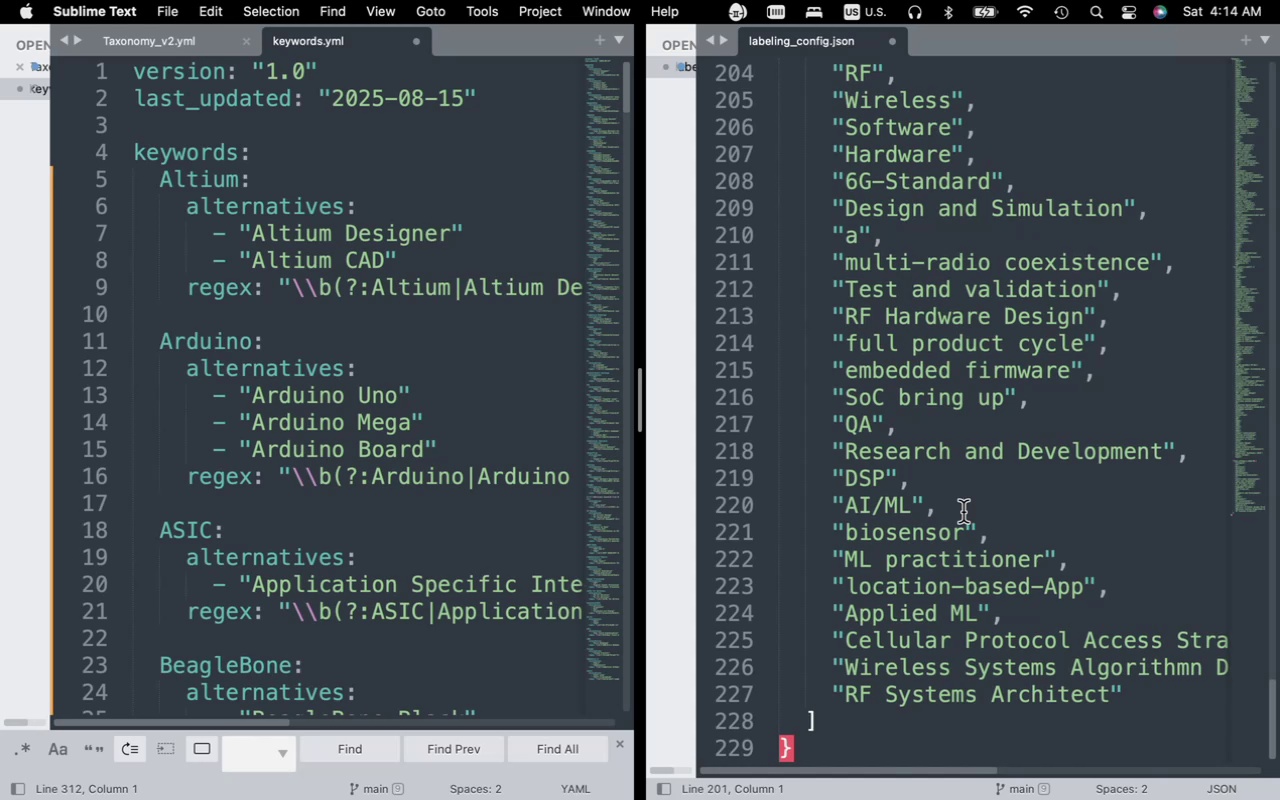 
wait(22.21)
 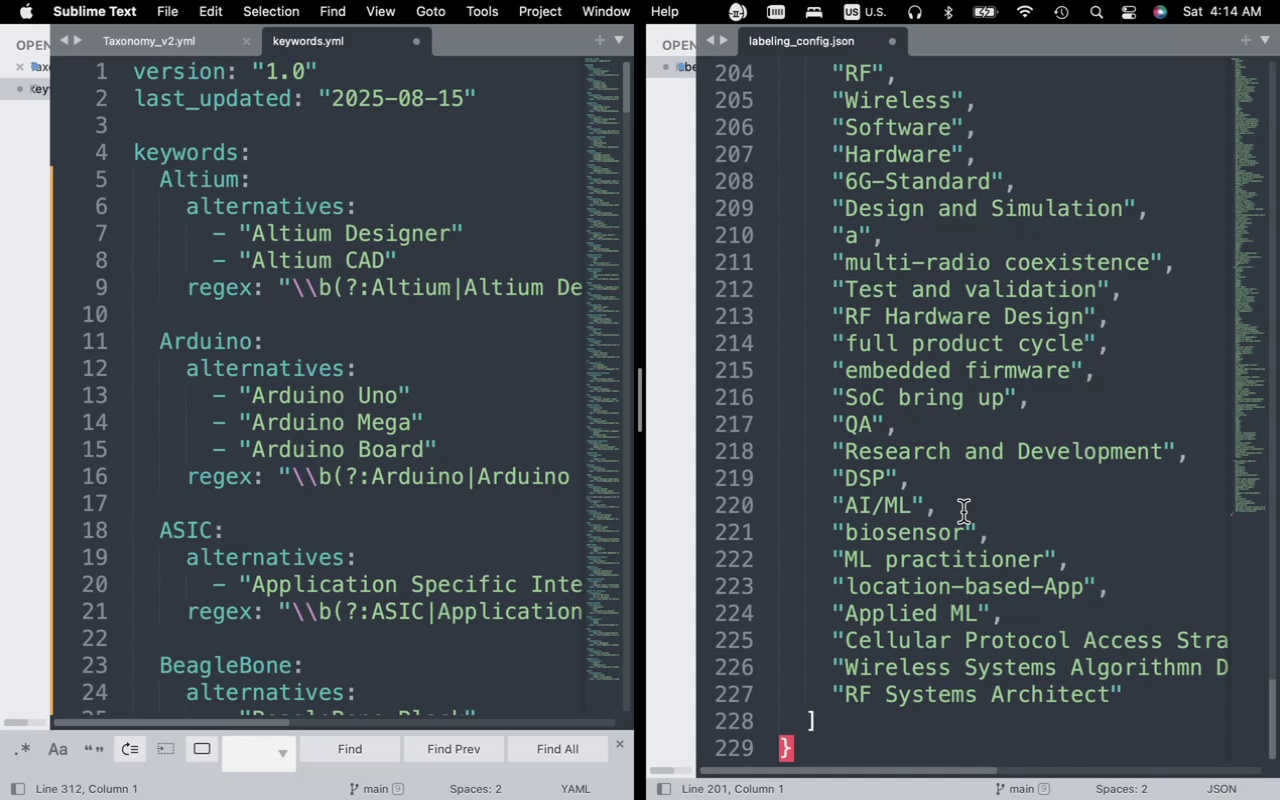 
scroll: coordinate [856, 568], scroll_direction: up, amount: 5.0
 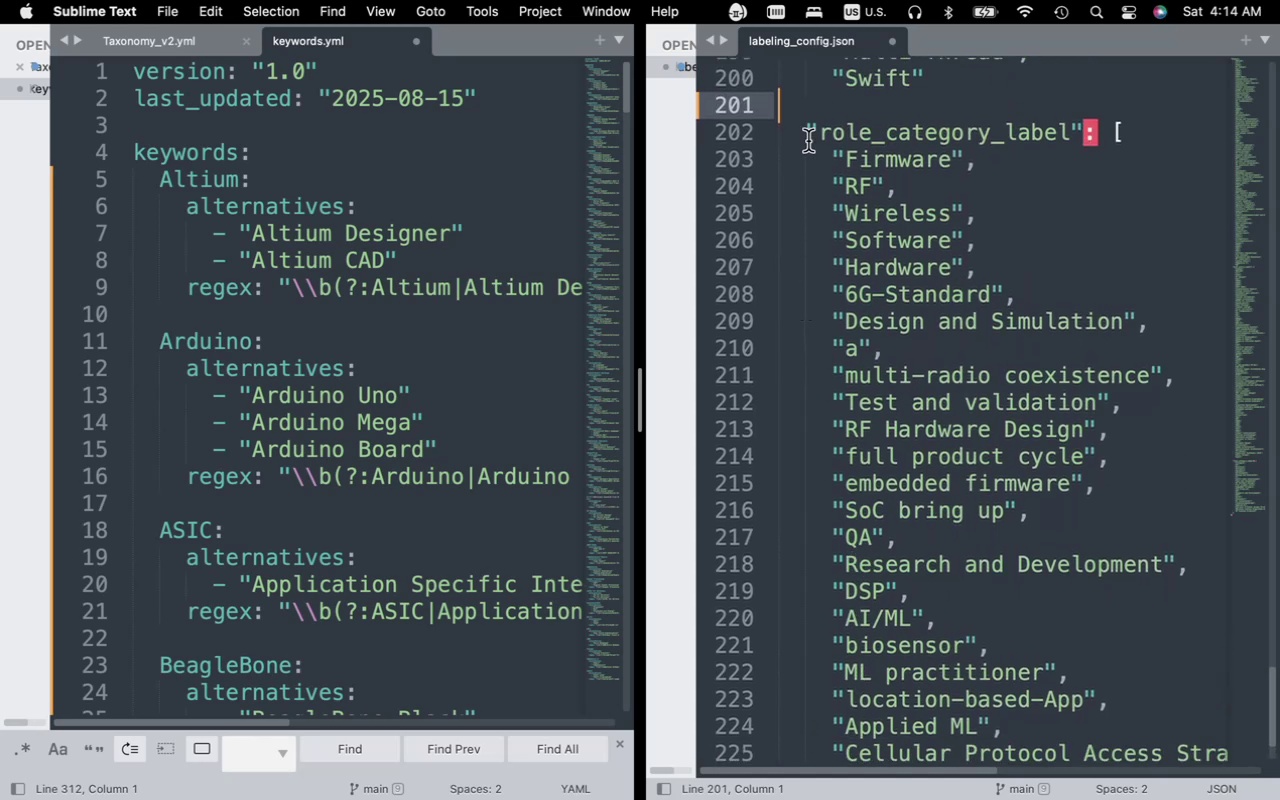 
left_click_drag(start_coordinate=[810, 129], to_coordinate=[942, 799])
 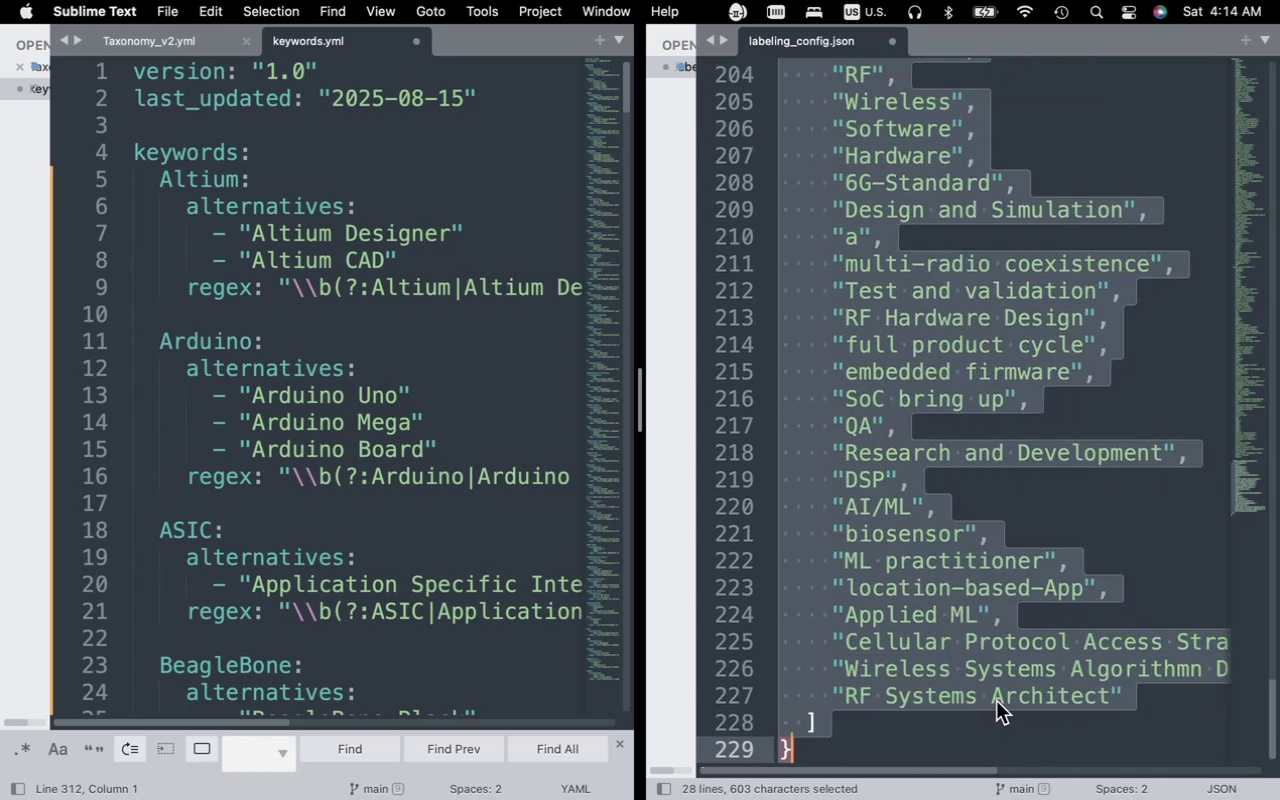 
key(Backspace)
 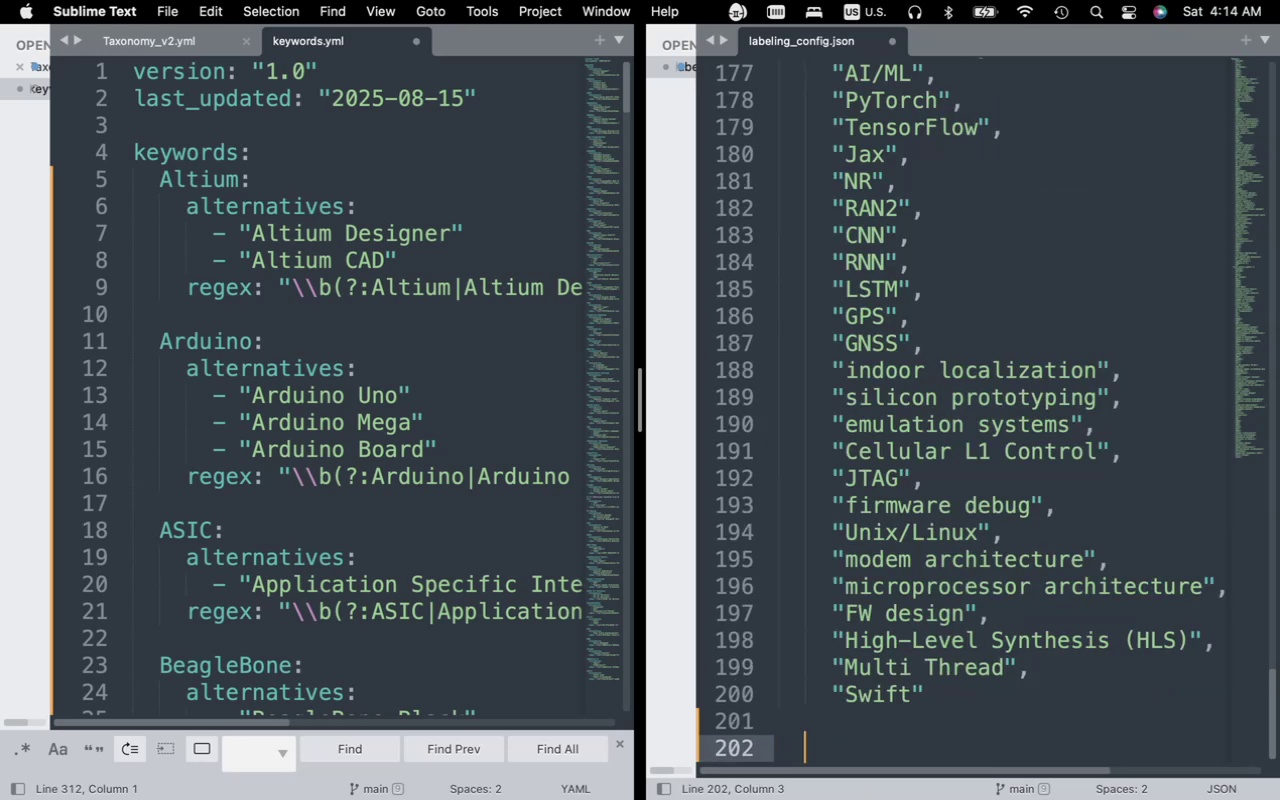 
key(Backspace)
 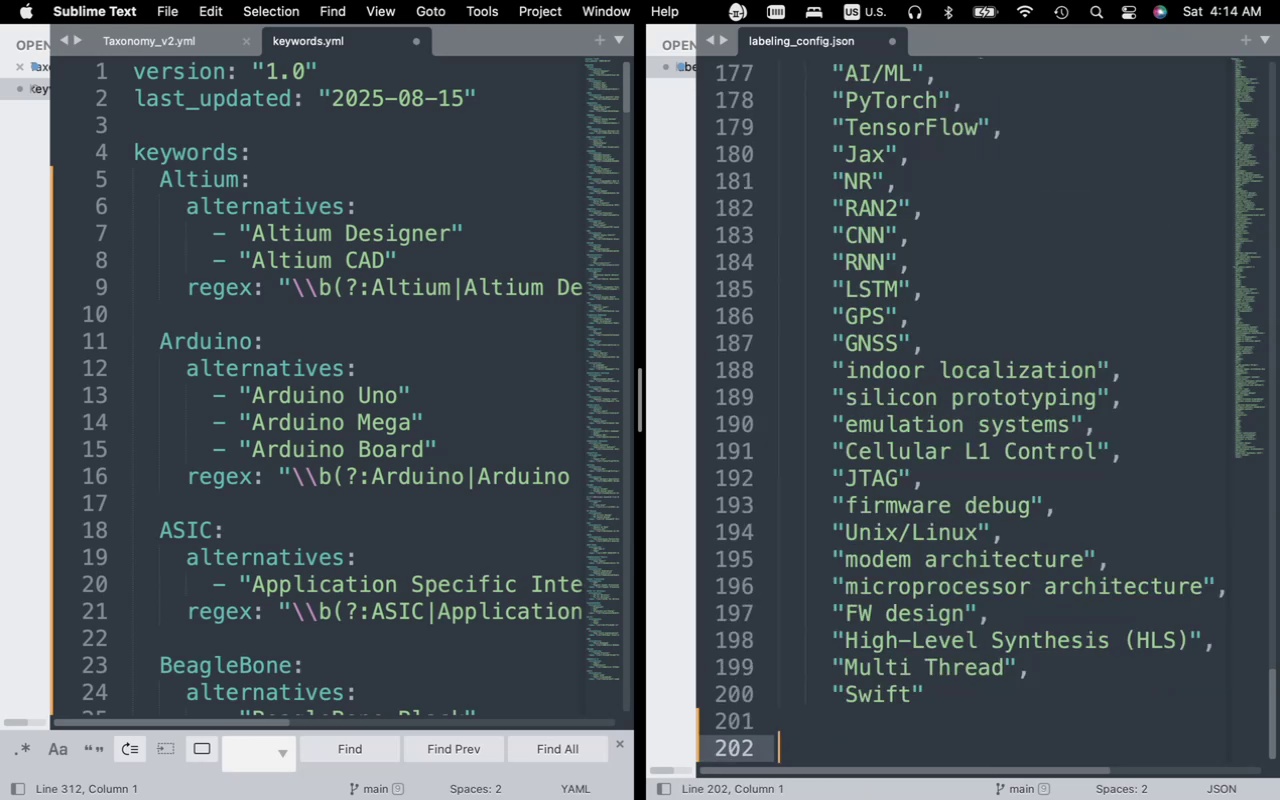 
key(Backspace)
 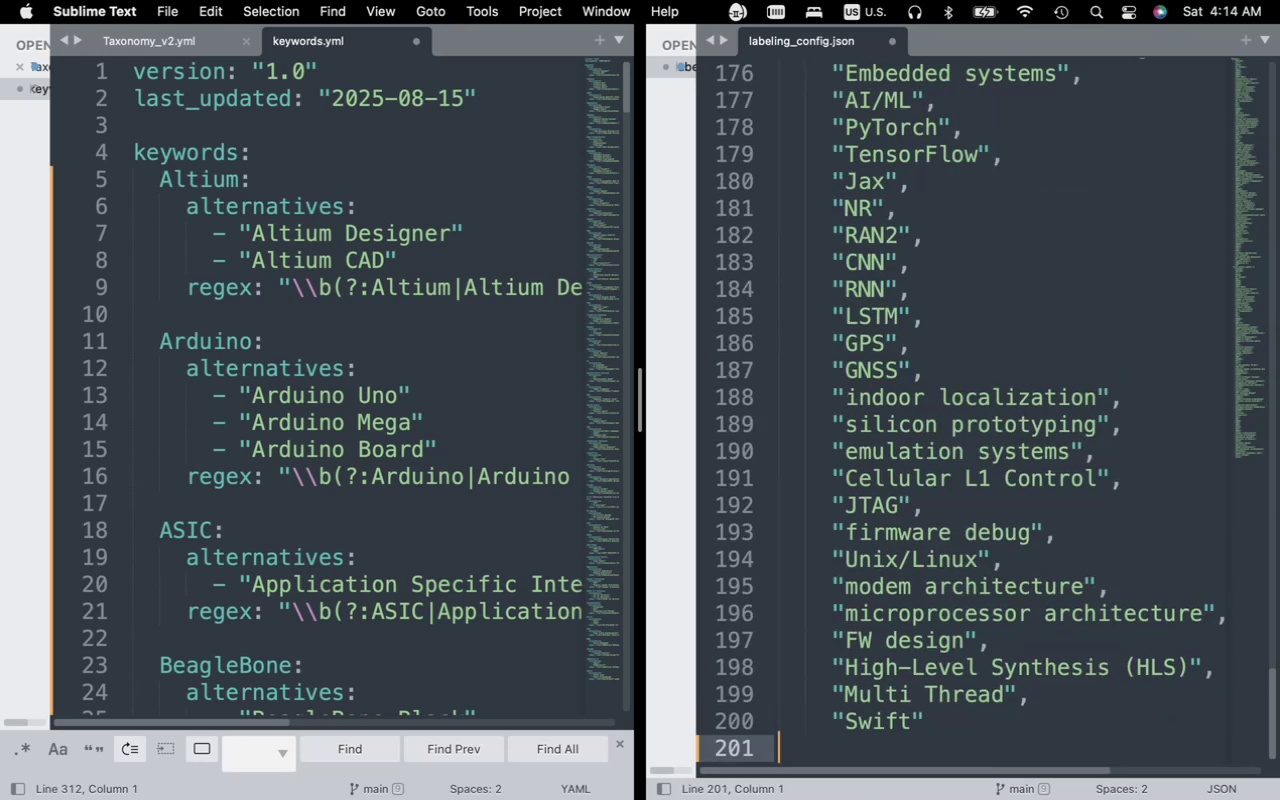 
scroll: coordinate [1010, 599], scroll_direction: up, amount: 62.0
 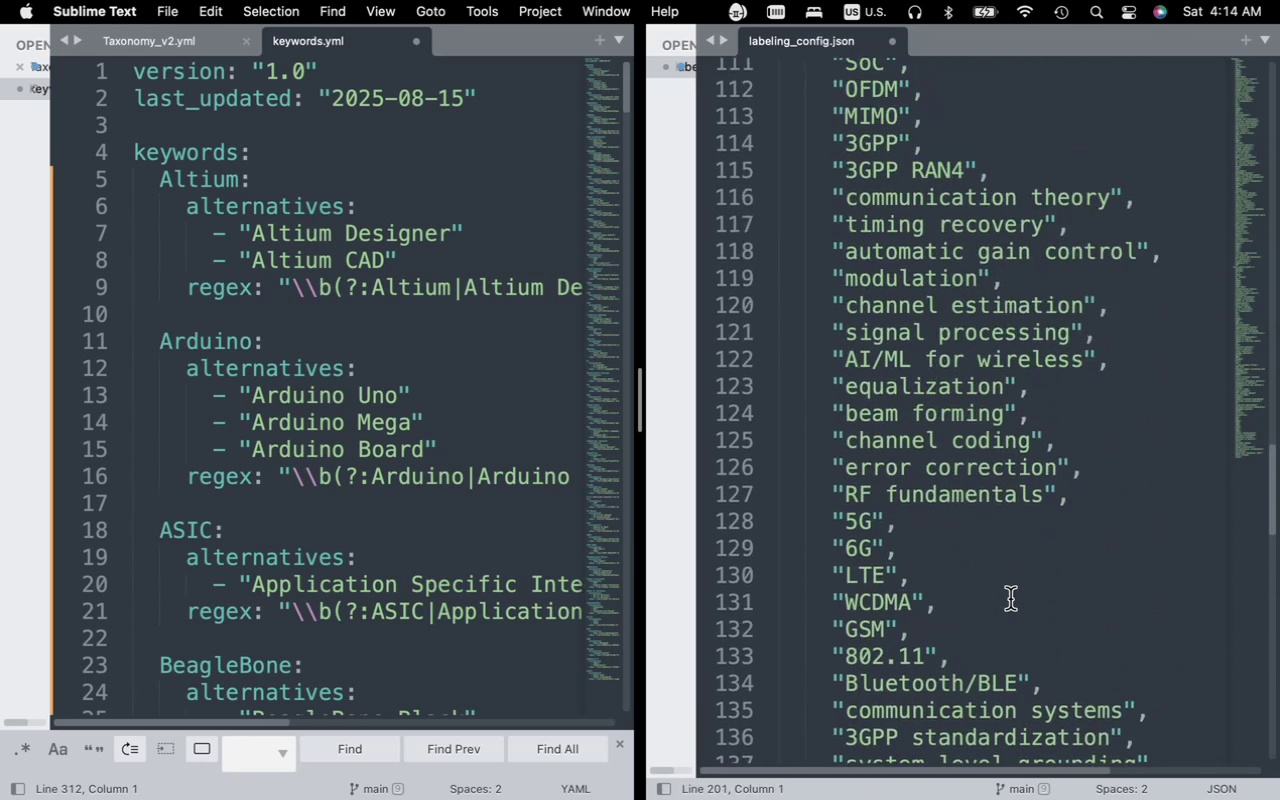 
scroll: coordinate [994, 604], scroll_direction: down, amount: 70.0
 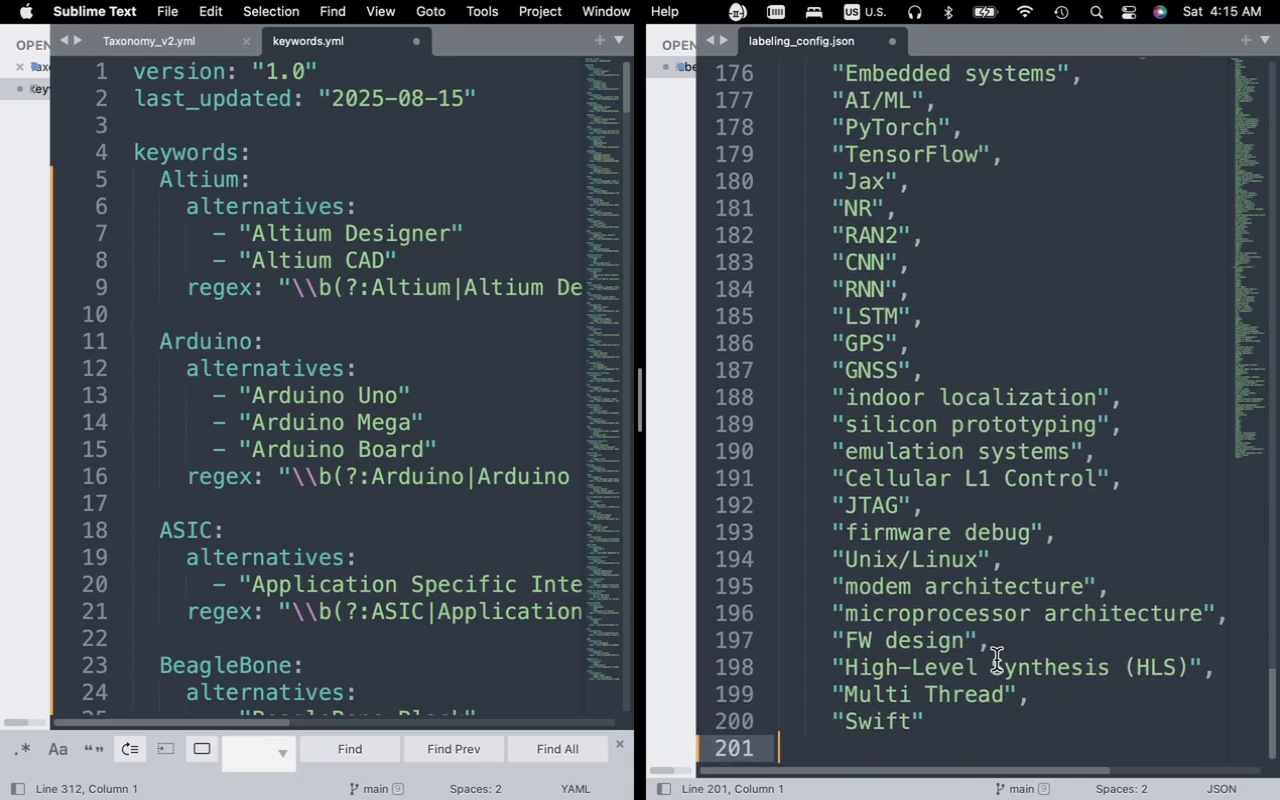 
left_click([998, 648])
 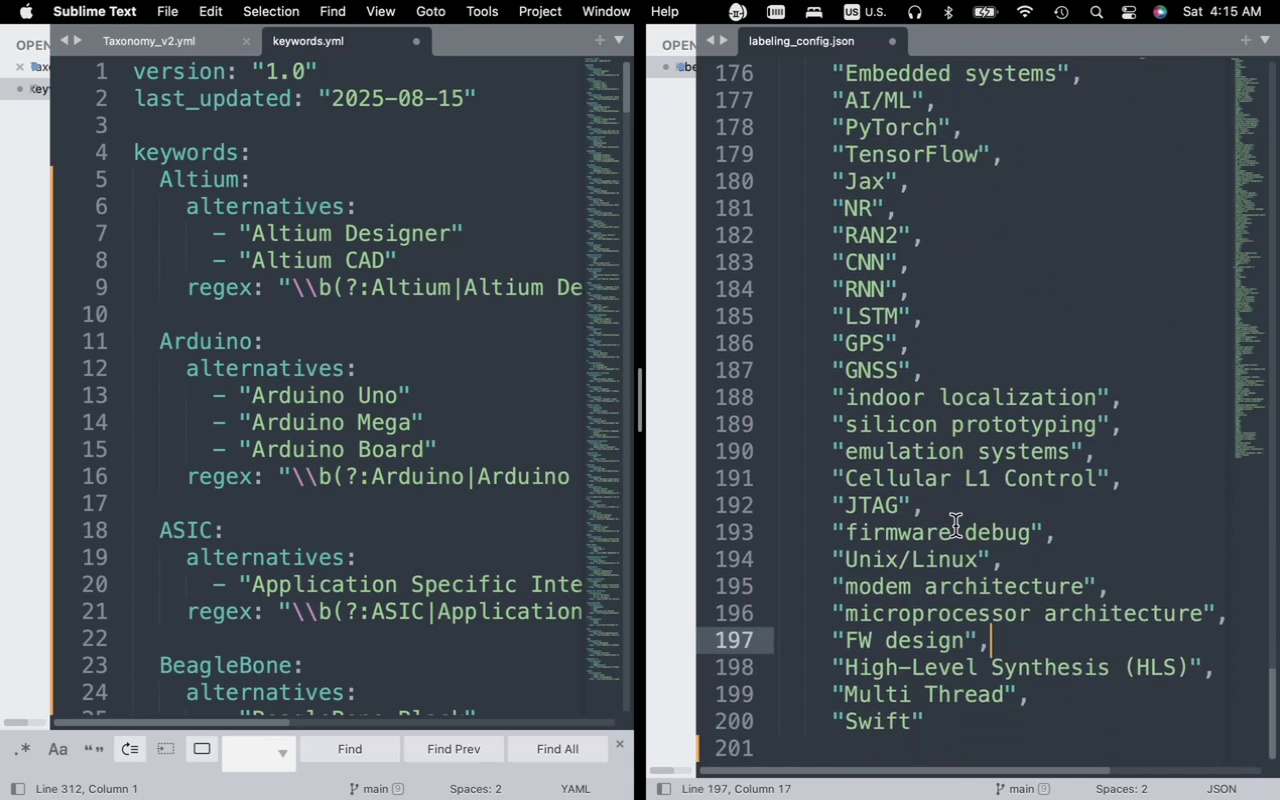 
left_click([889, 420])
 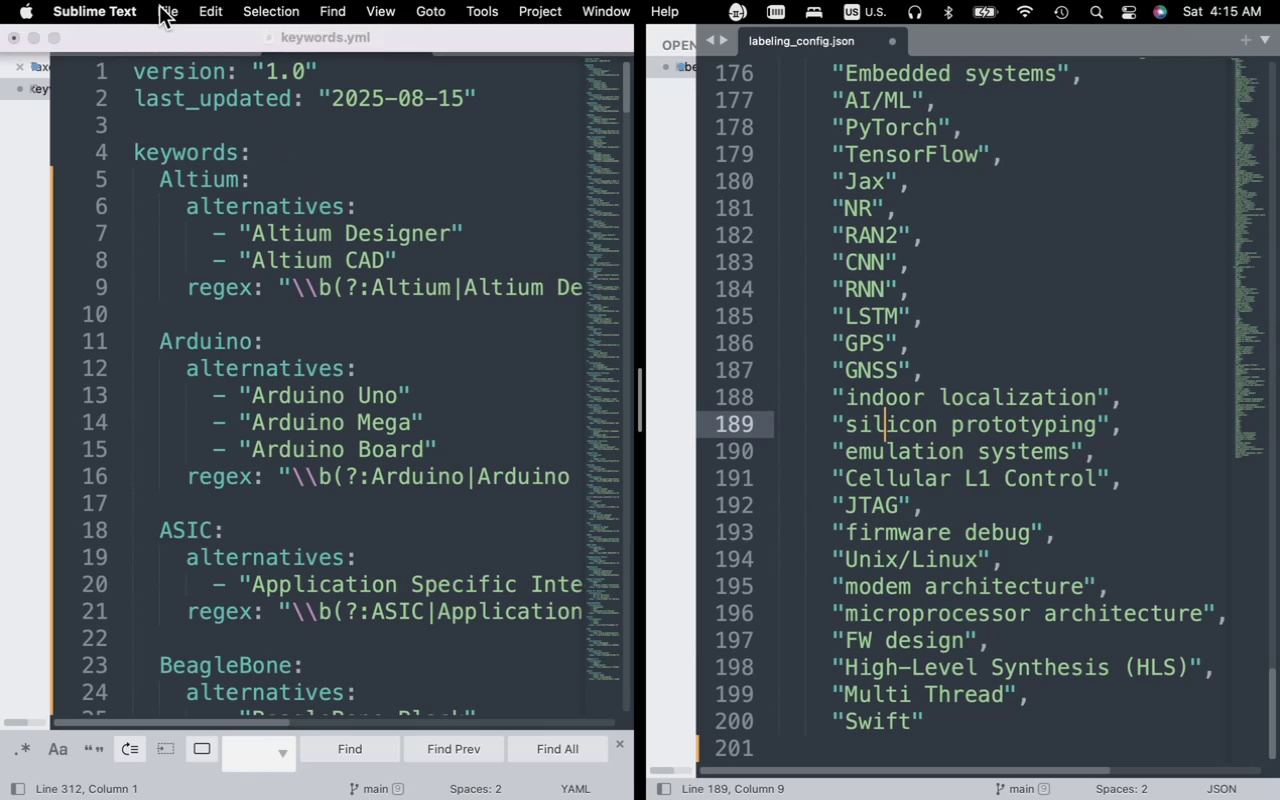 
left_click([168, 12])
 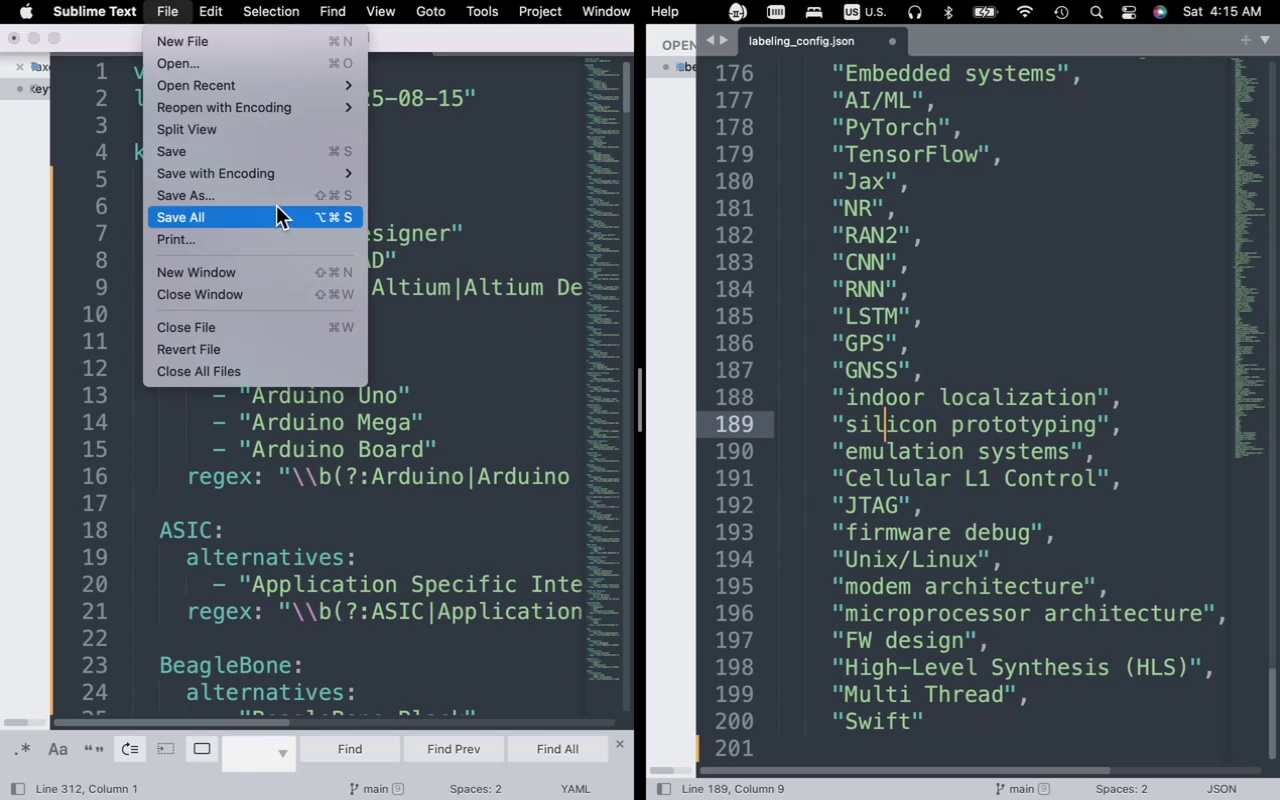 
left_click([275, 199])
 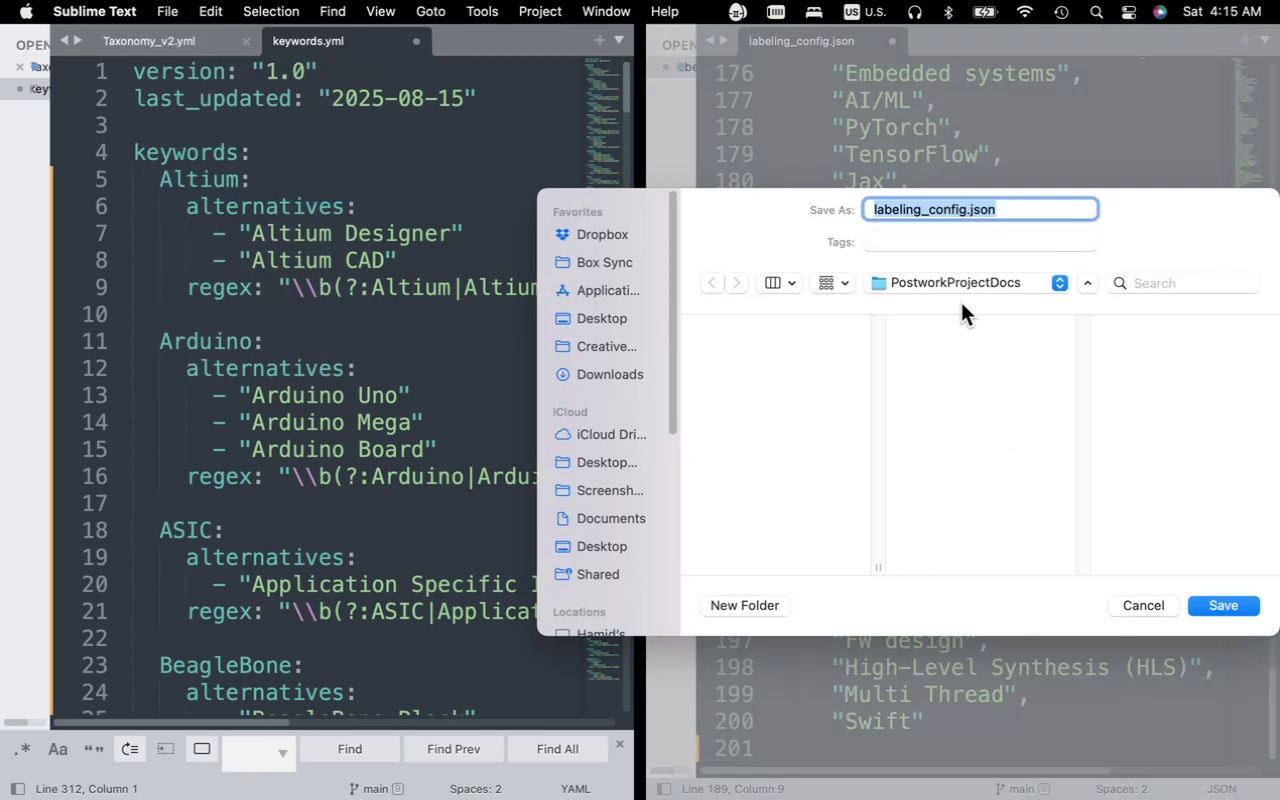 
left_click([953, 283])
 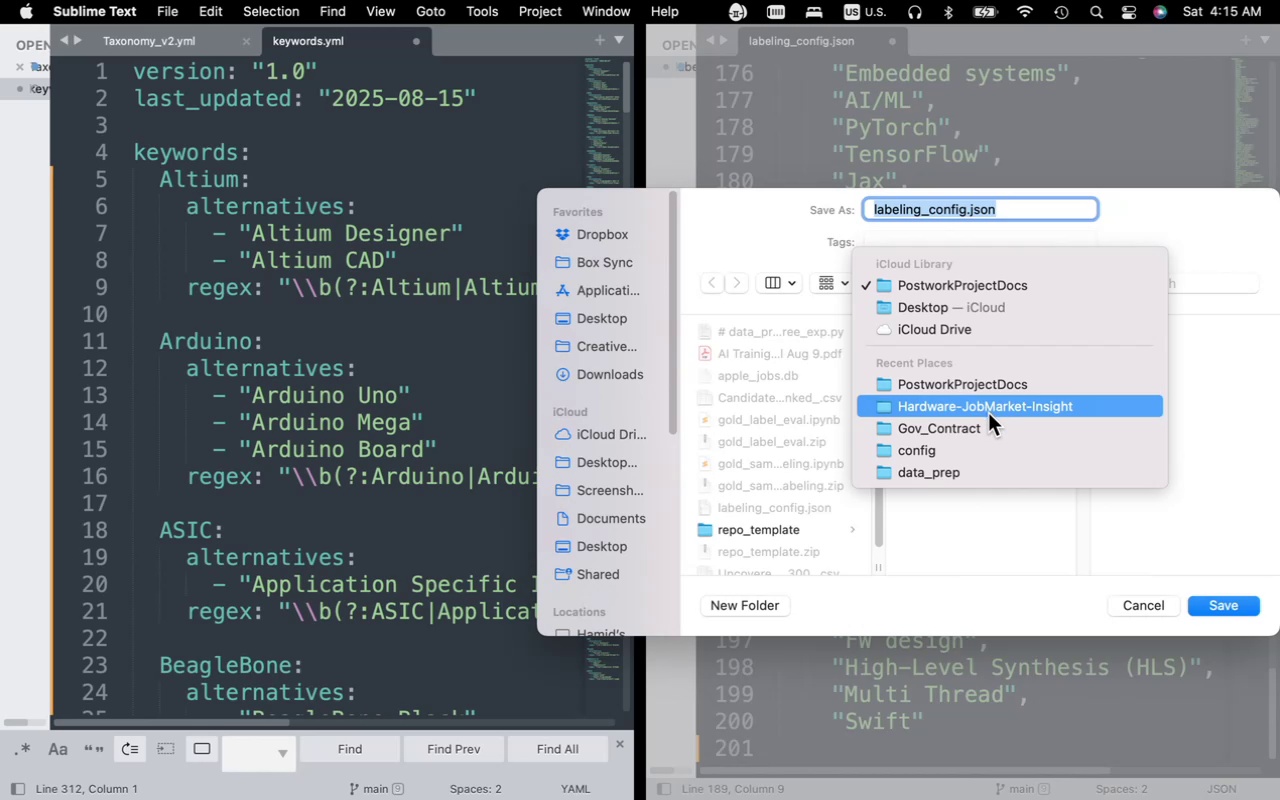 
left_click([989, 408])
 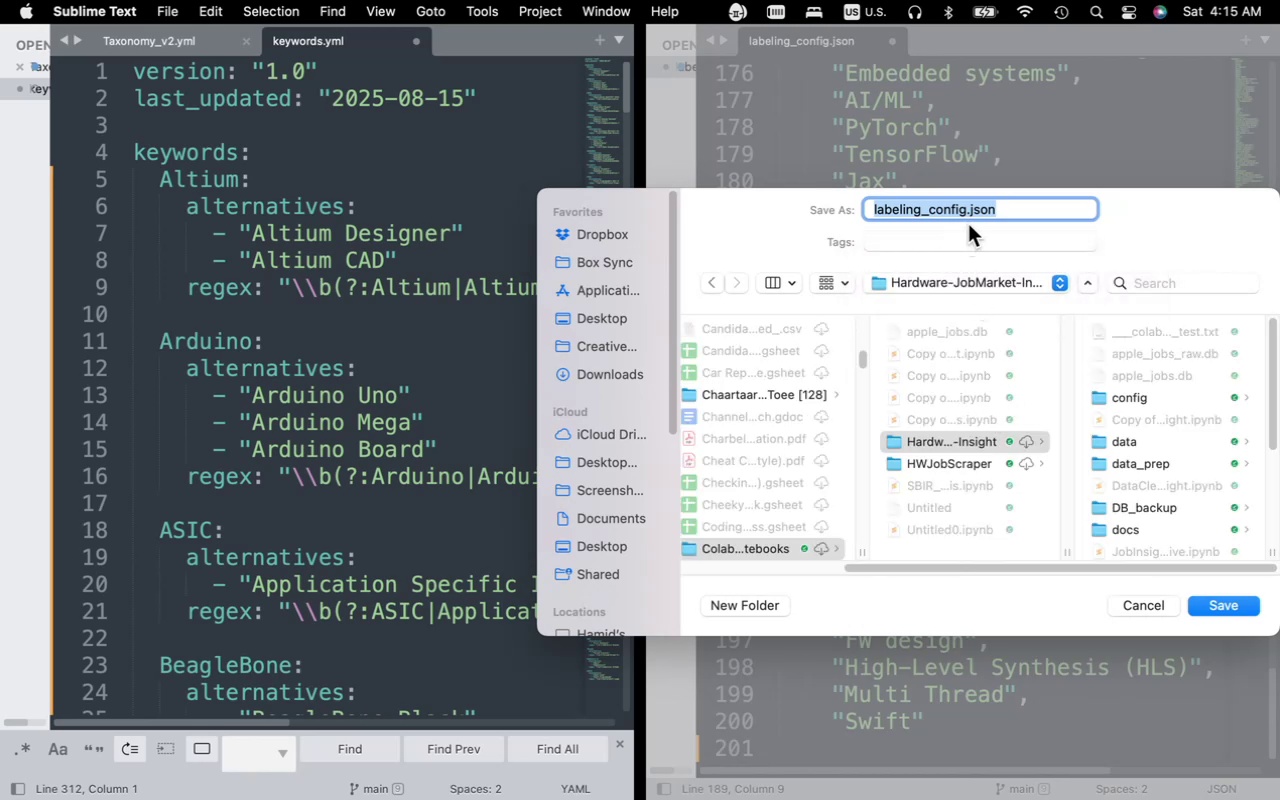 
wait(7.98)
 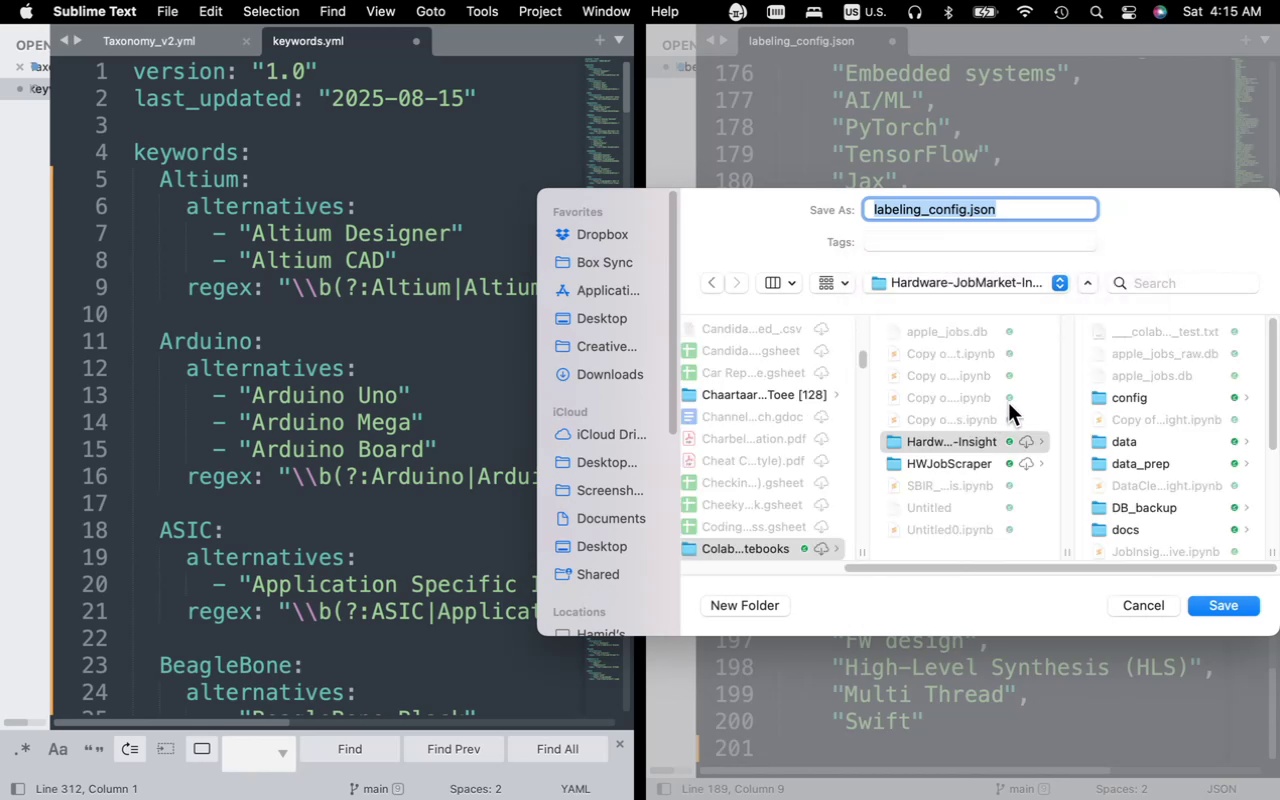 
left_click([1005, 211])
 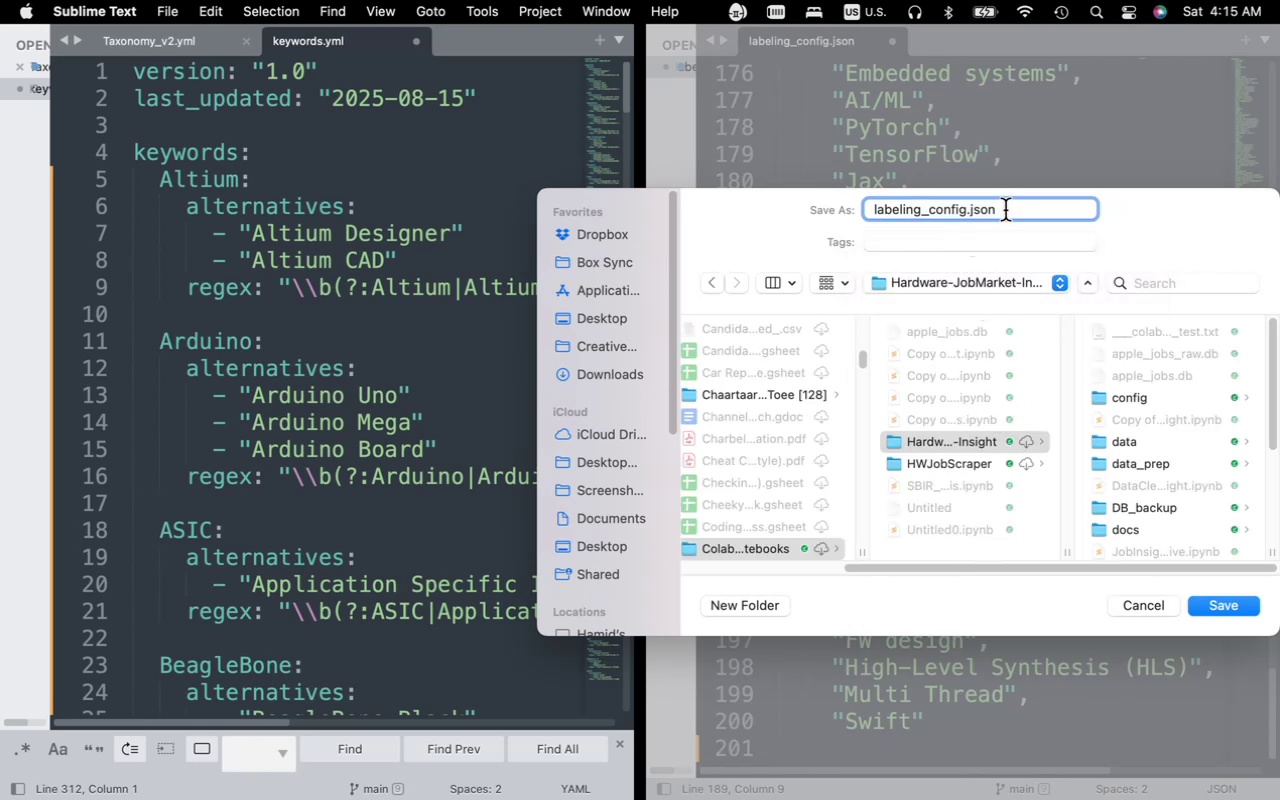 
key(Backspace)
key(Backspace)
key(Backspace)
key(Backspace)
type(txt)
 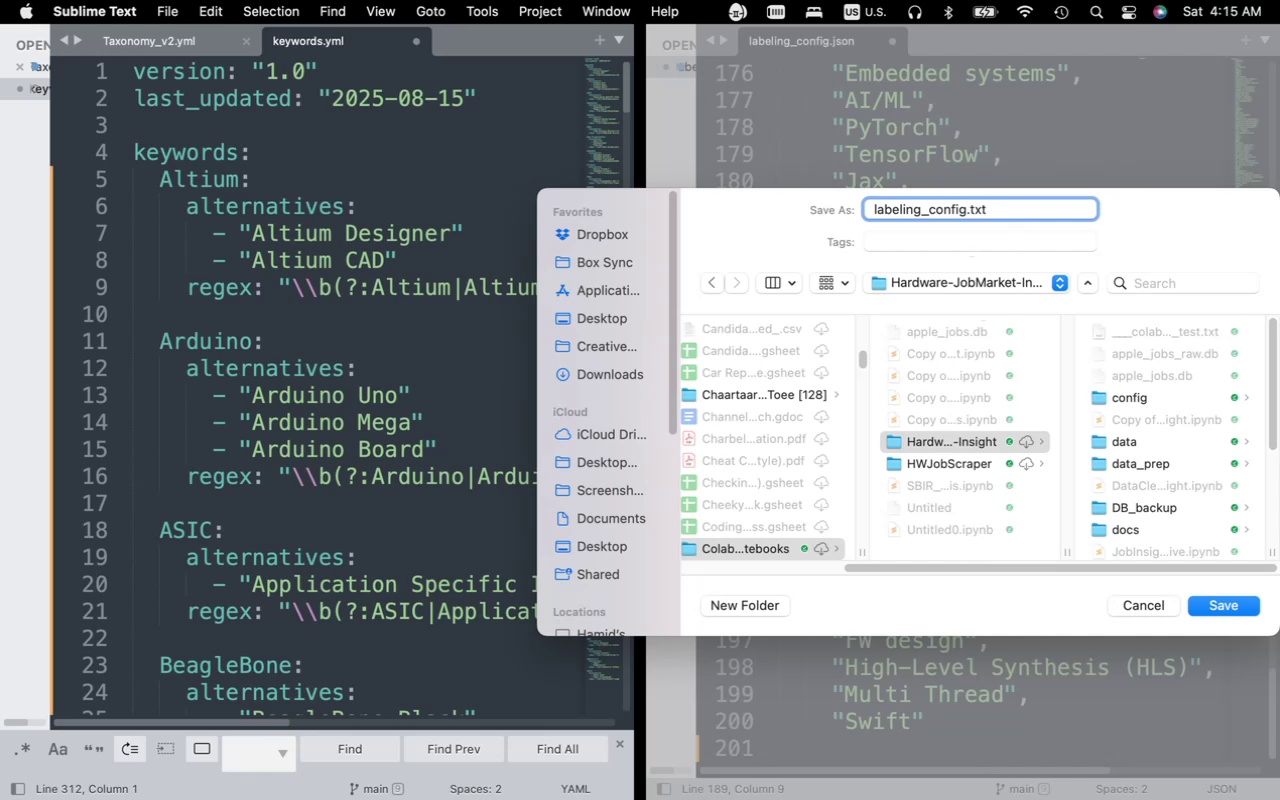 
hold_key(key=ArrowLeft, duration=1.51)
 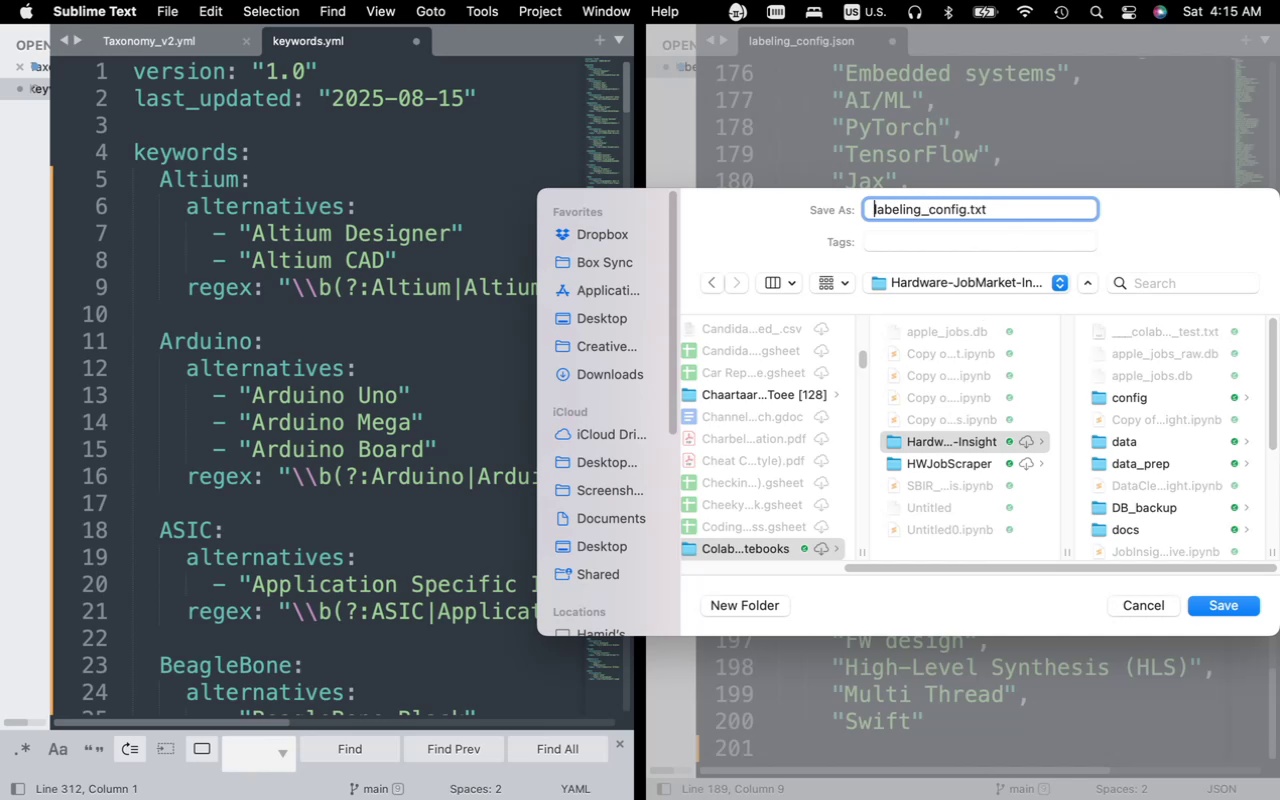 
hold_key(key=ArrowLeft, duration=0.67)
 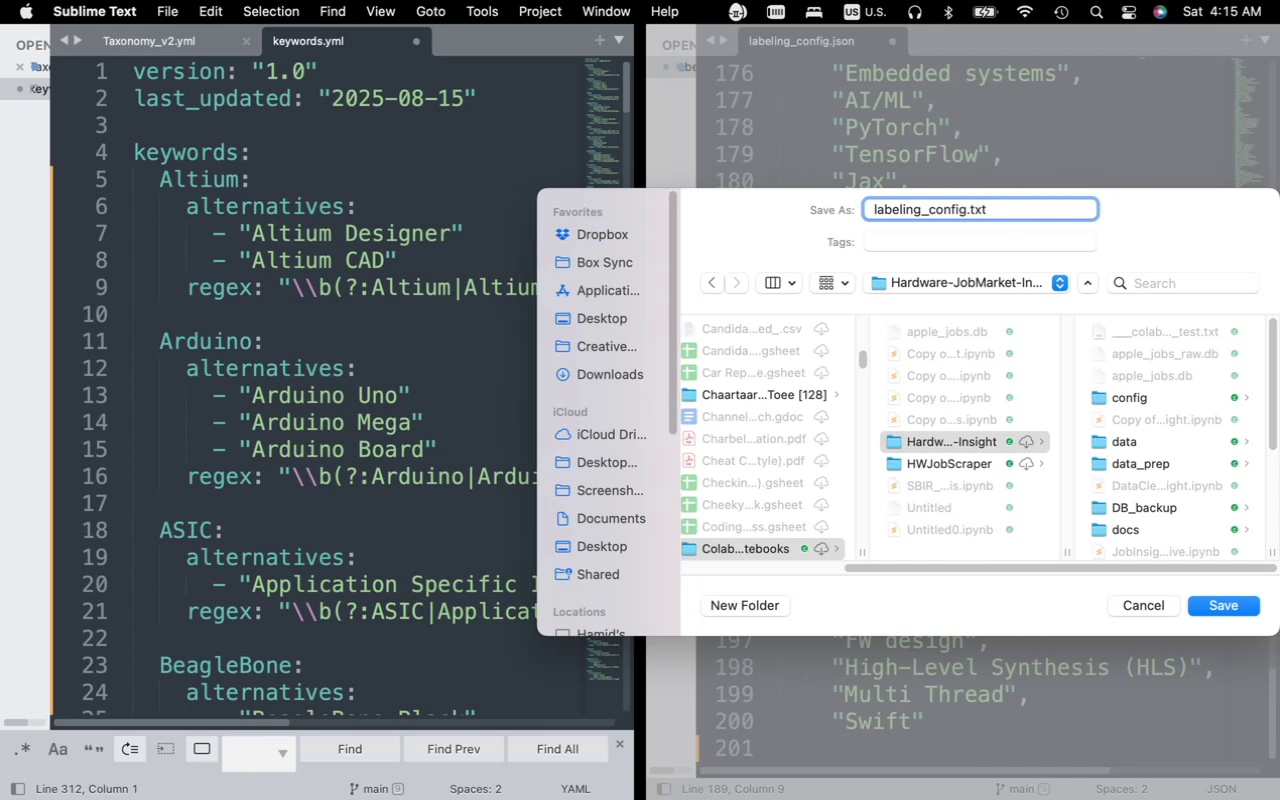 
type(rawkeywords_)
 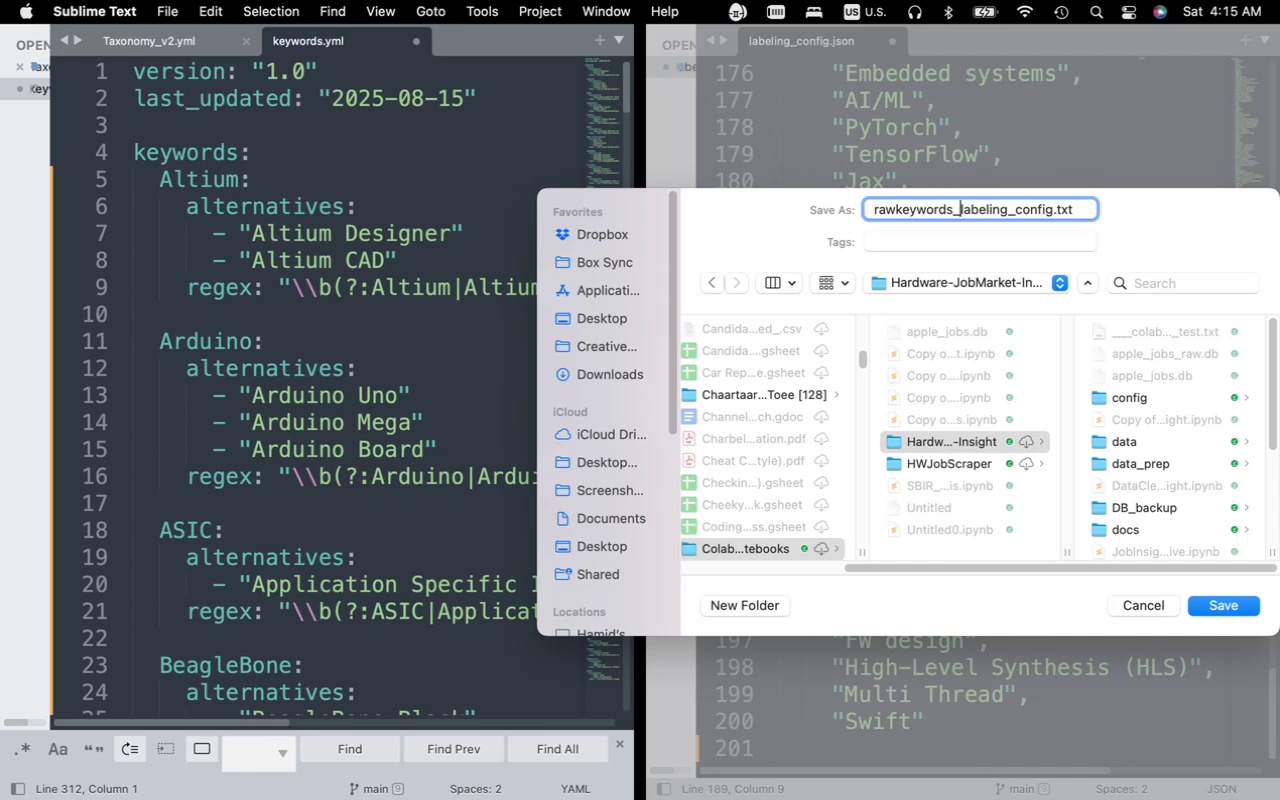 
left_click_drag(start_coordinate=[953, 211], to_coordinate=[1053, 214])
 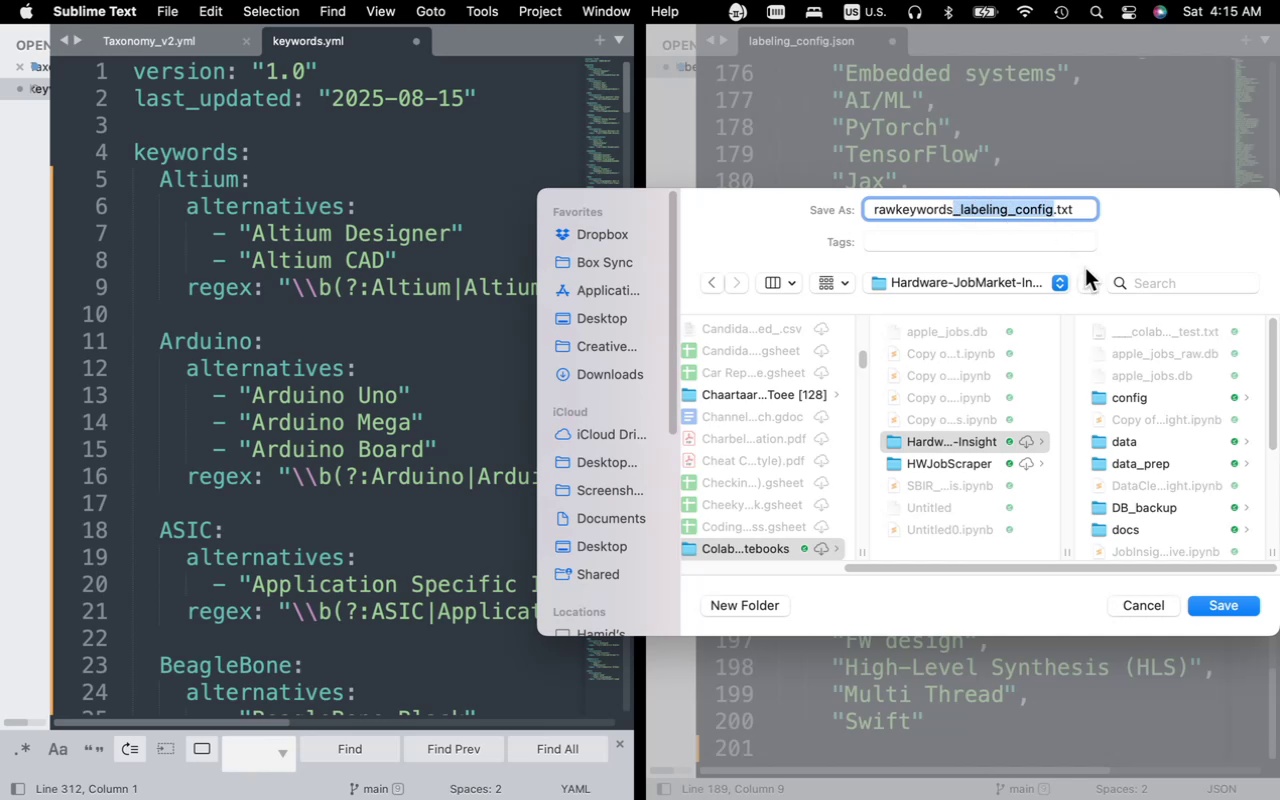 
key(Backspace)
 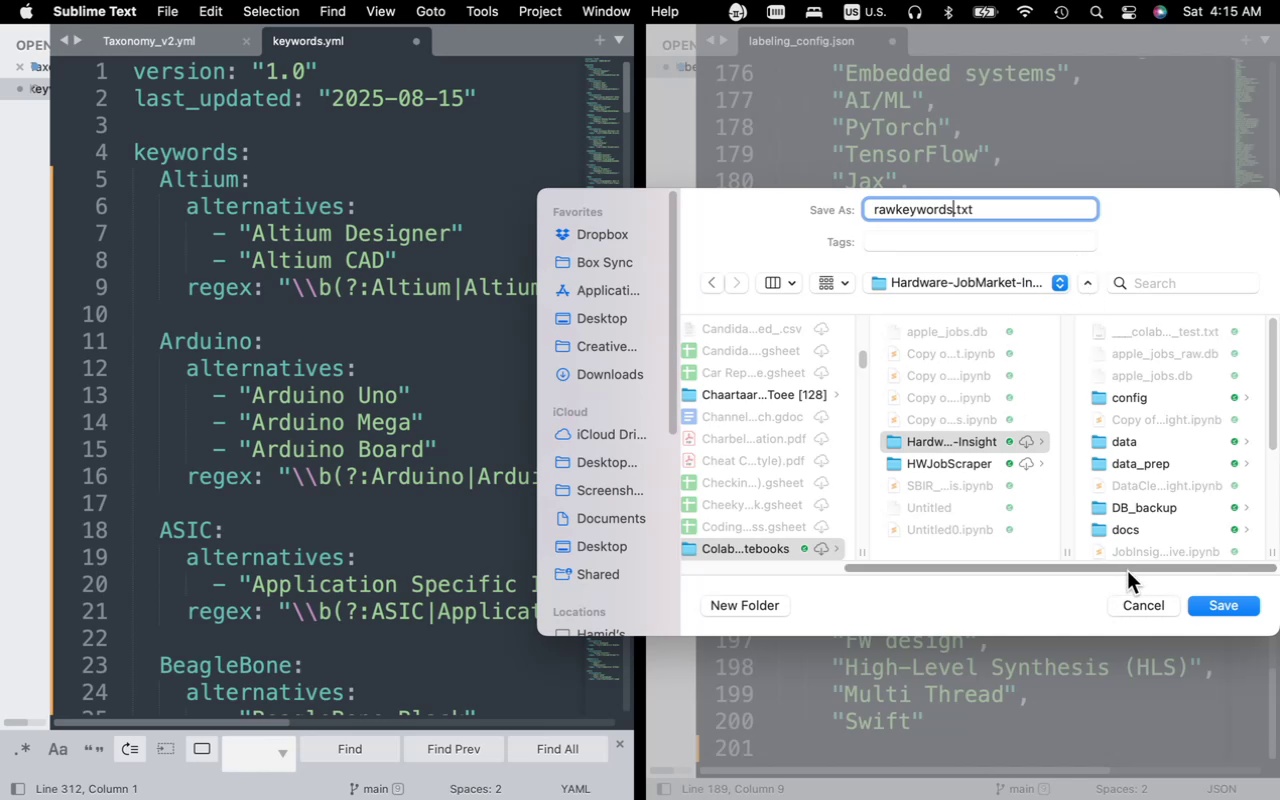 
left_click([1218, 612])
 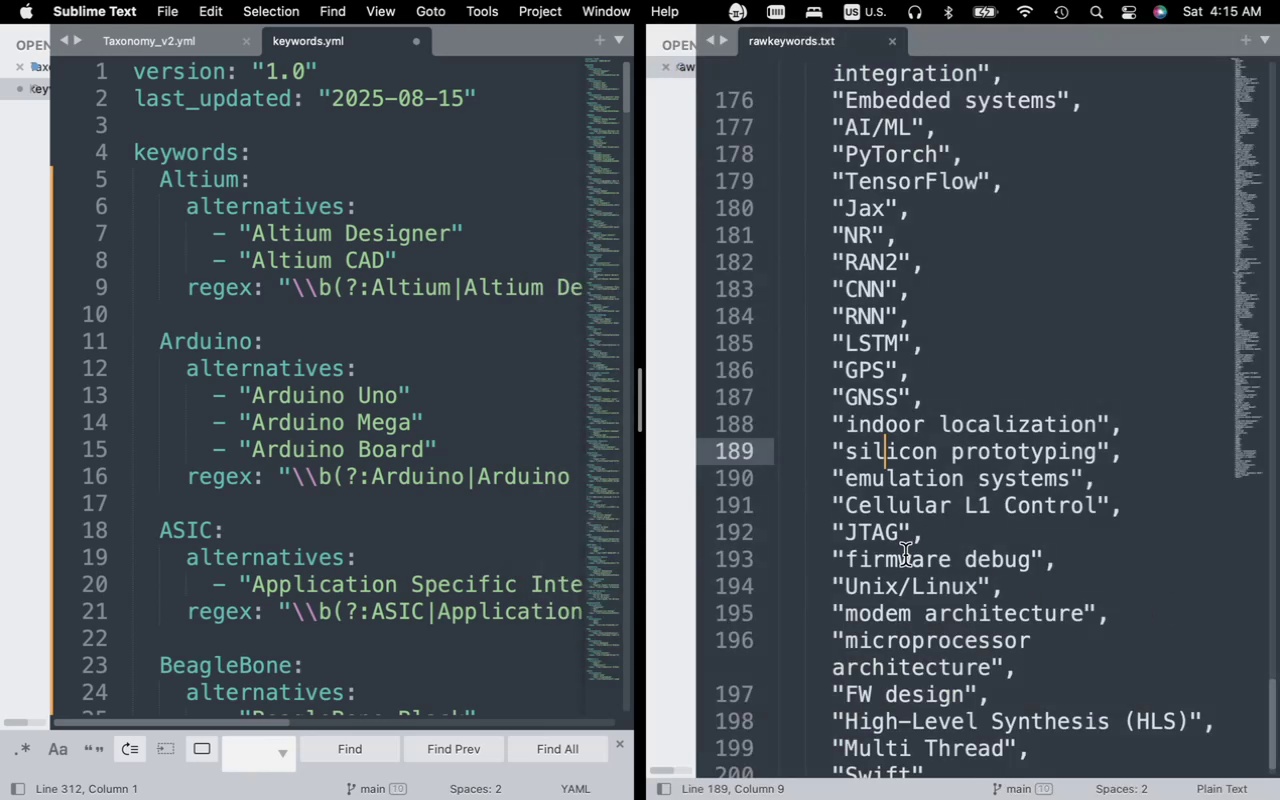 
wait(5.35)
 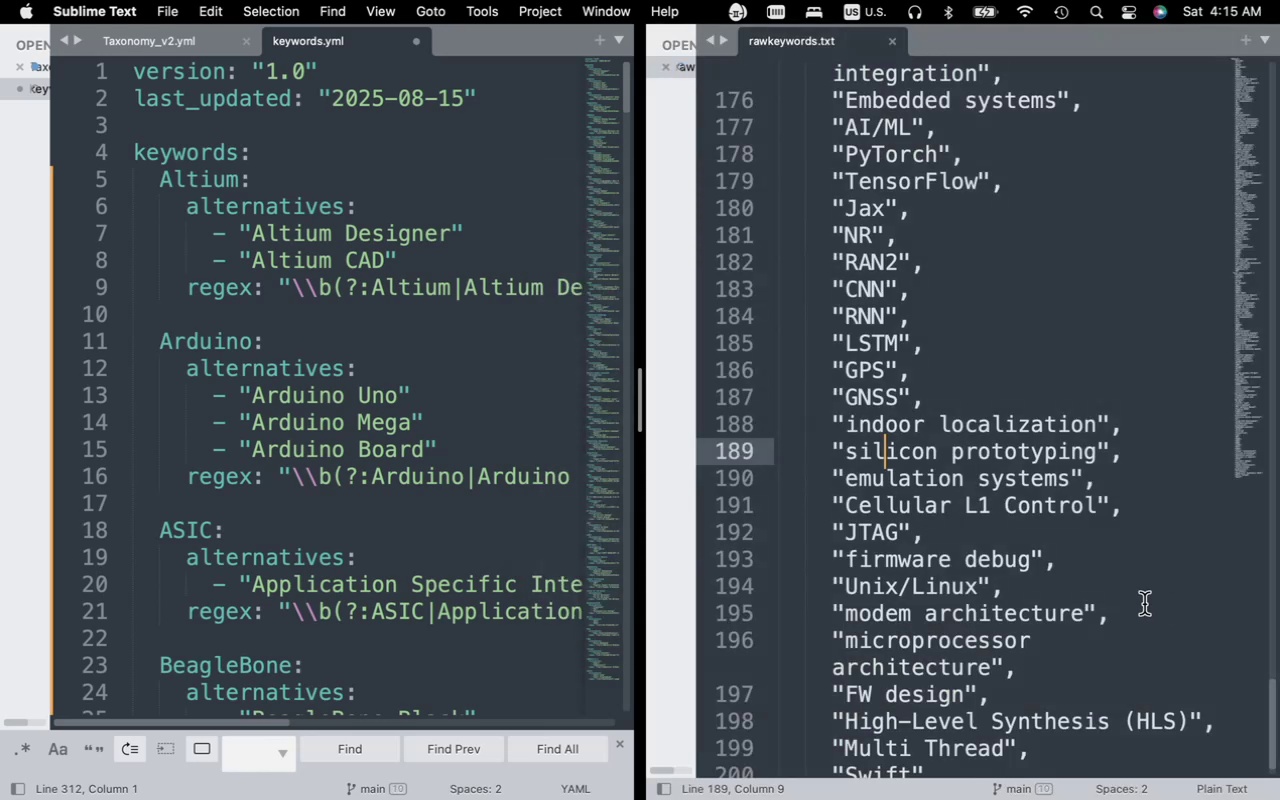 
scroll: coordinate [886, 563], scroll_direction: down, amount: 5.0
 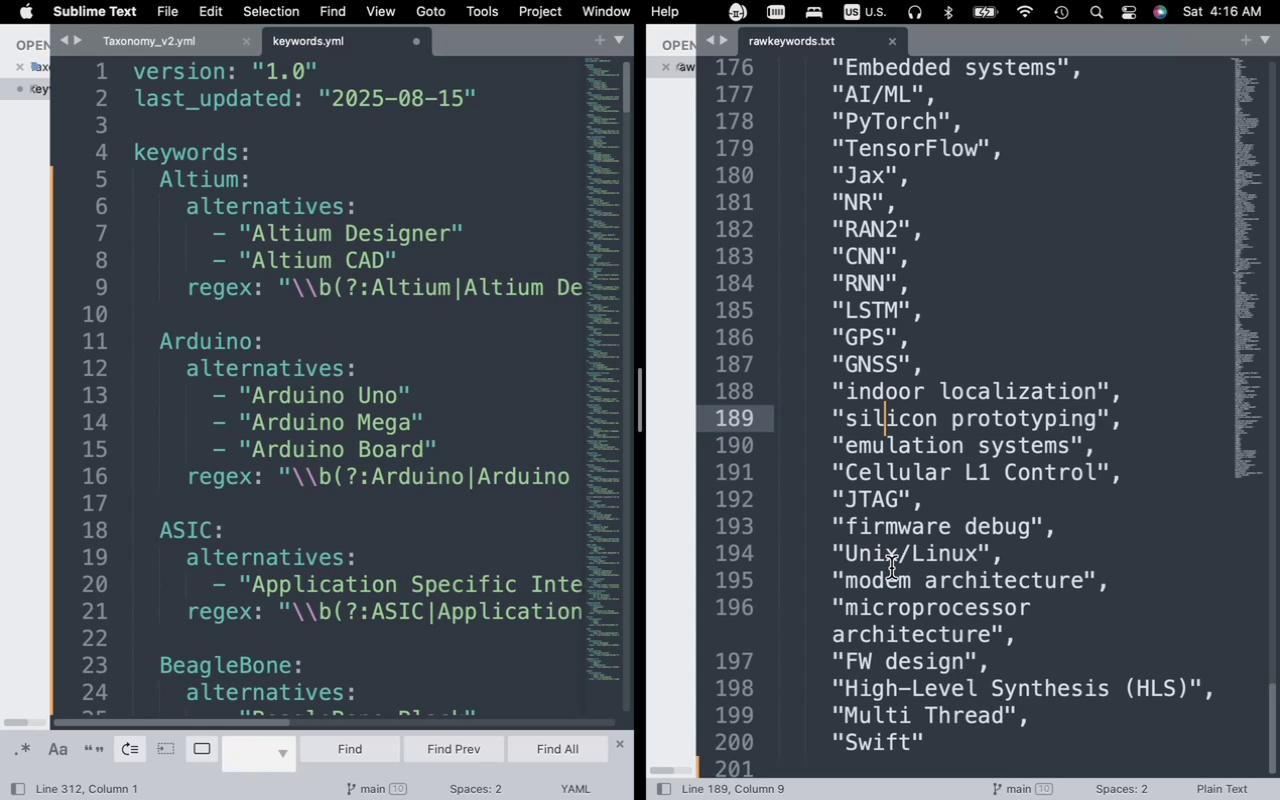 
wait(10.16)
 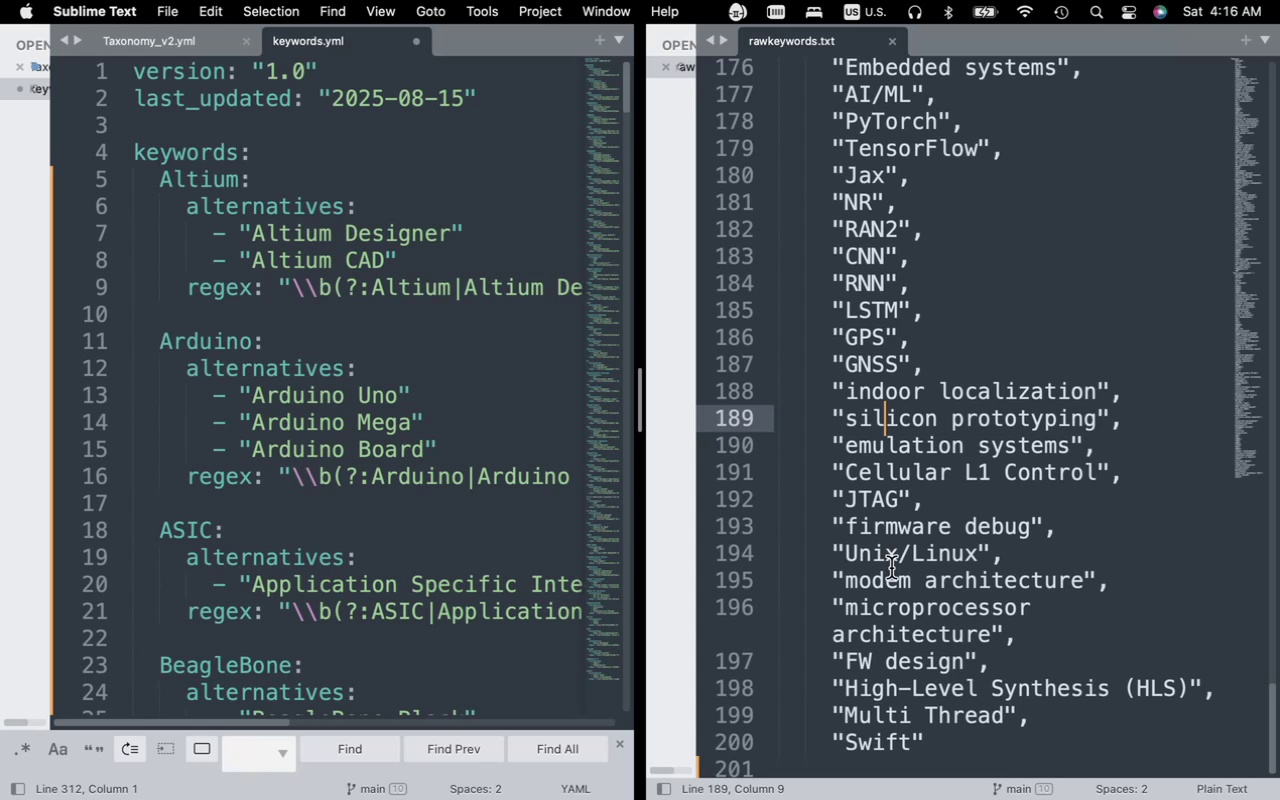 
key(Fn)
 